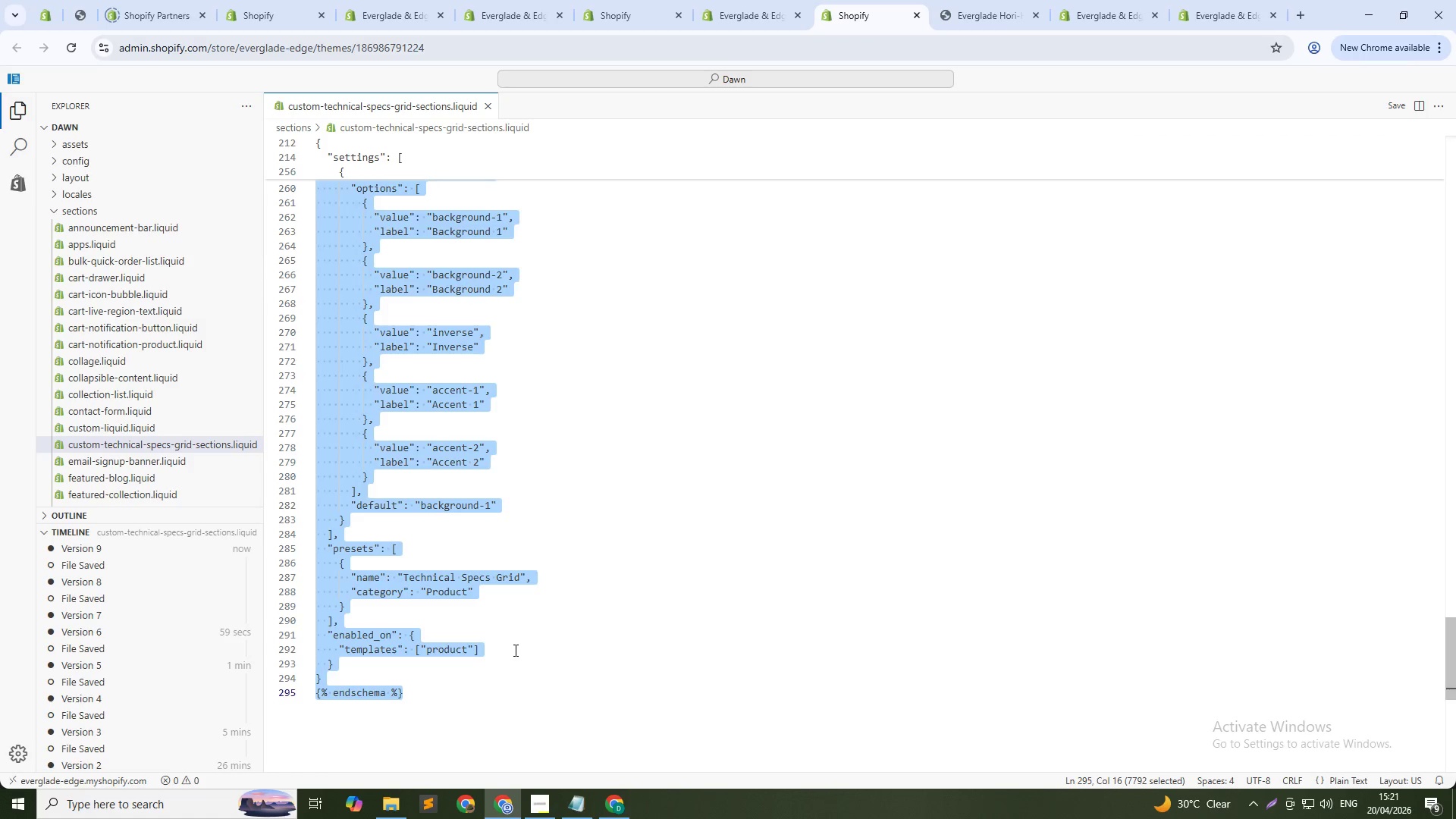 
key(Control+V)
 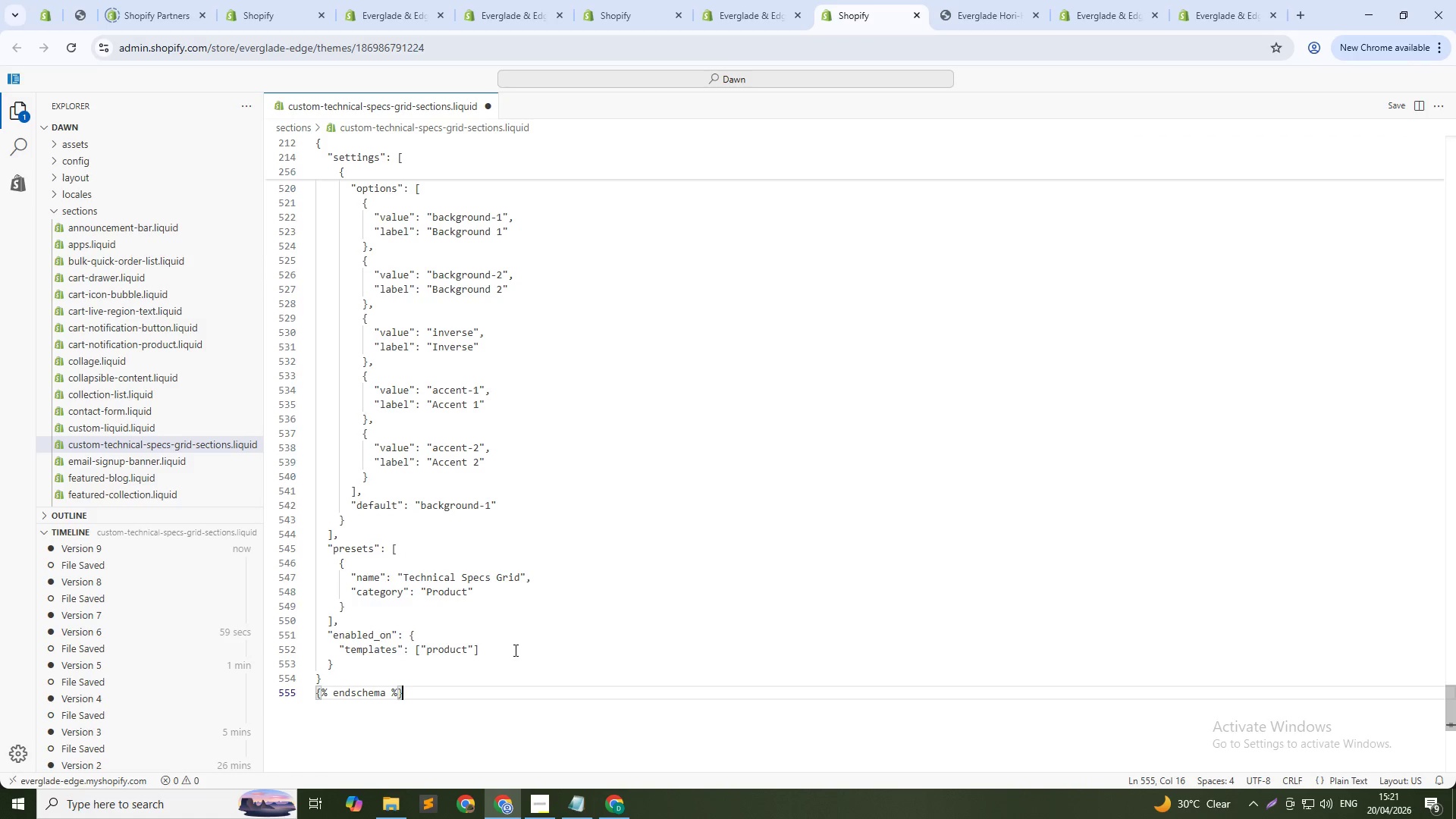 
key(Control+S)
 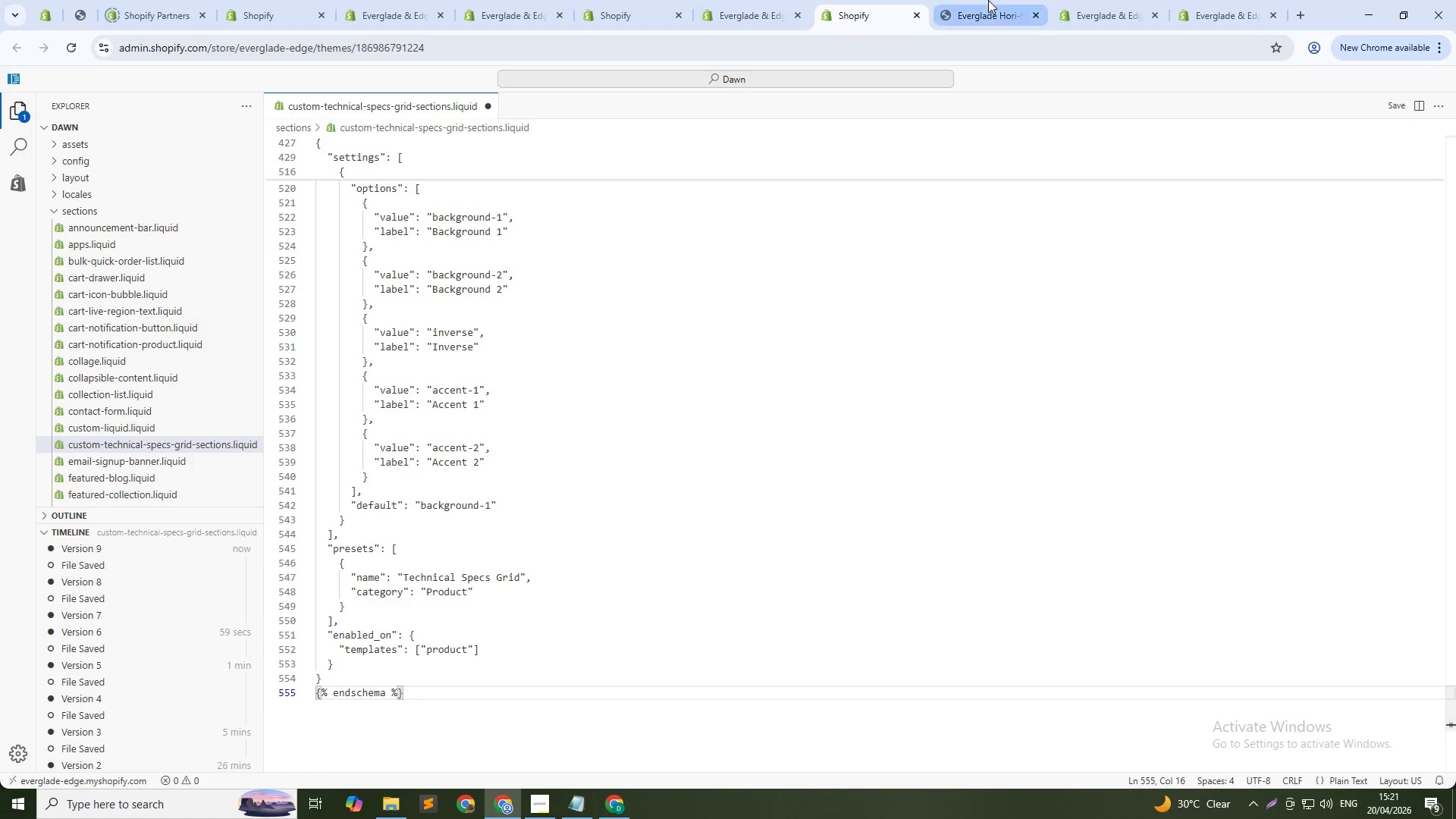 
left_click([988, 0])
 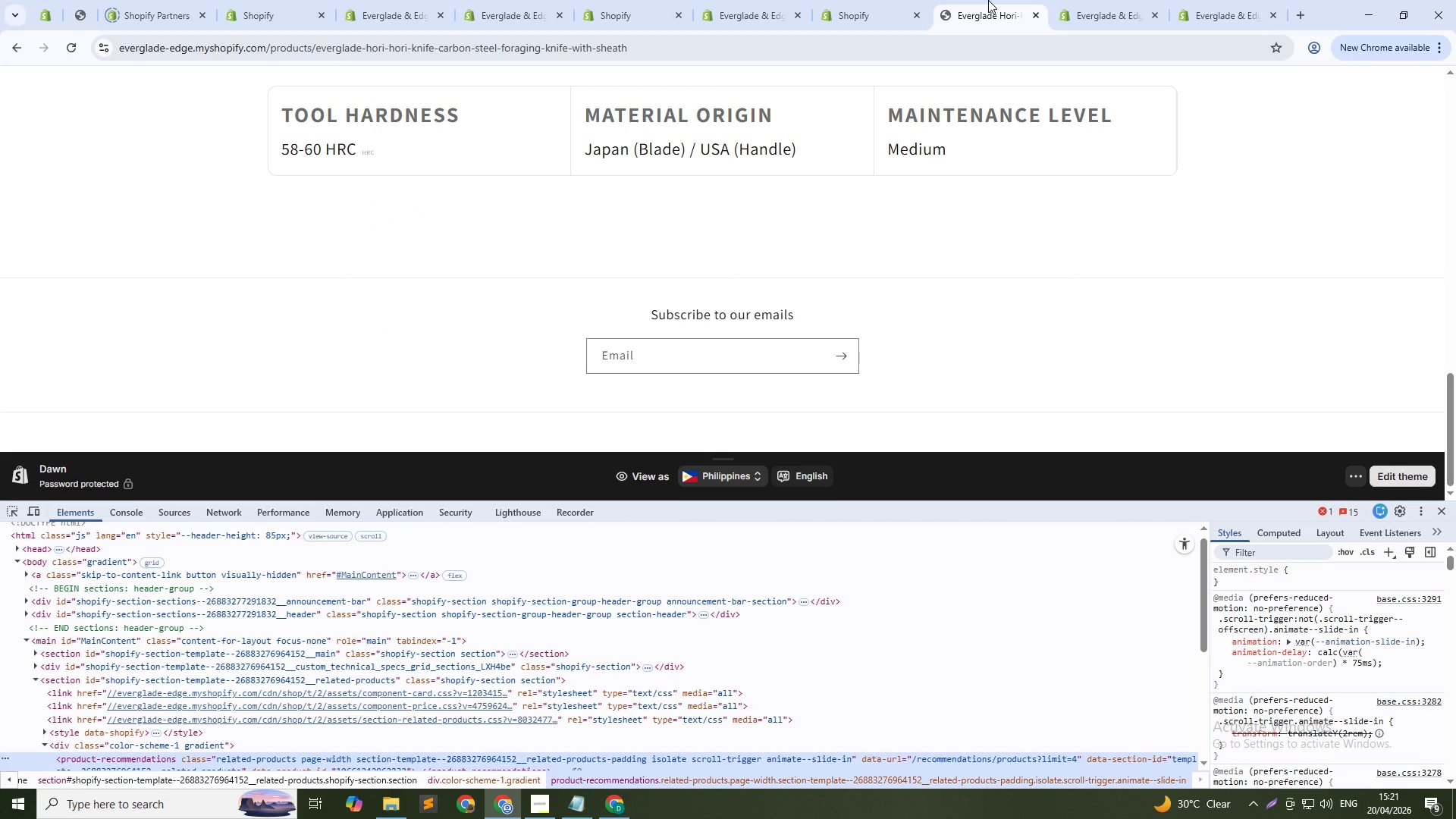 
key(Control+Shift+R)
 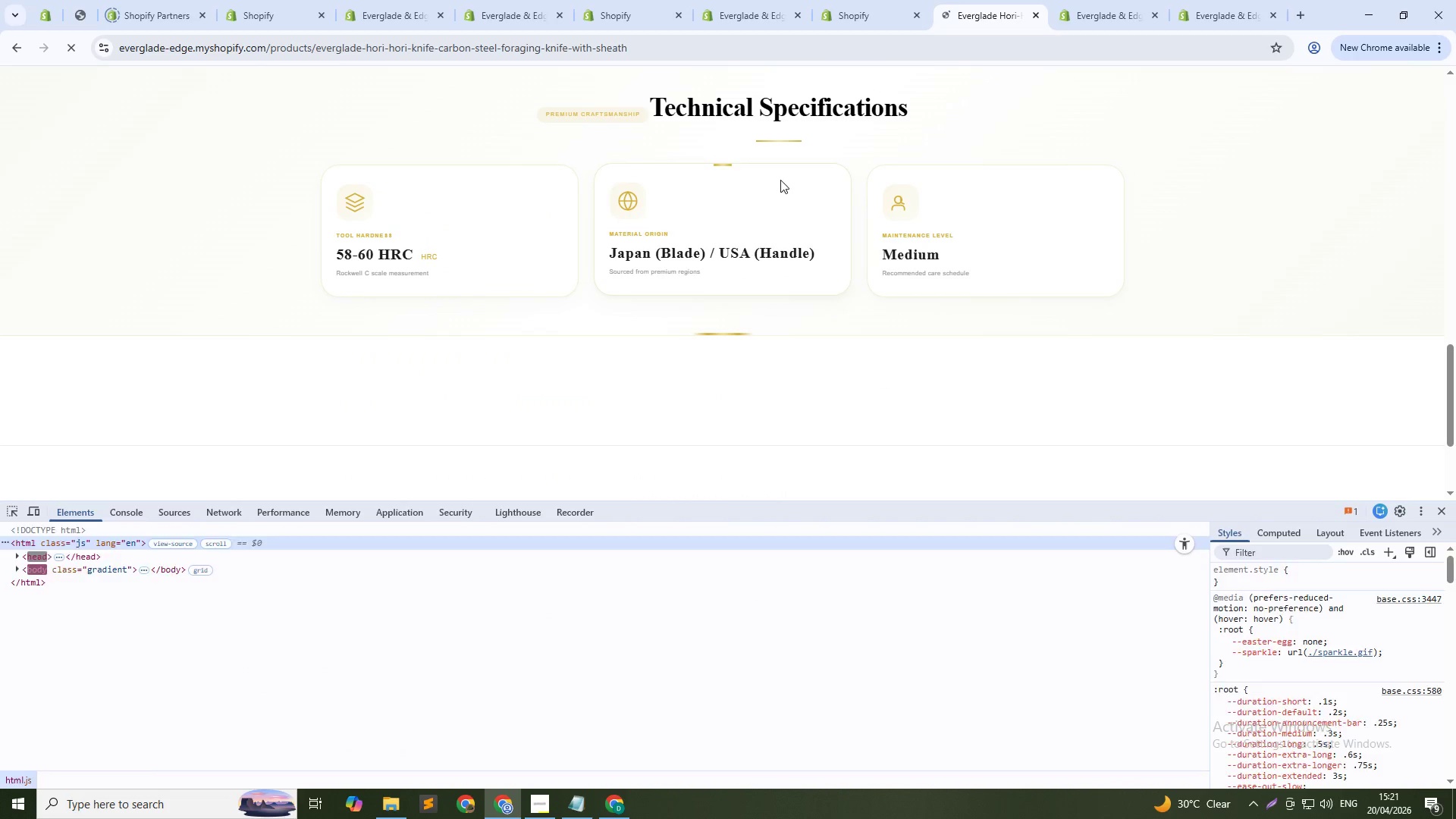 
scroll: coordinate [477, 359], scroll_direction: up, amount: 3.0
 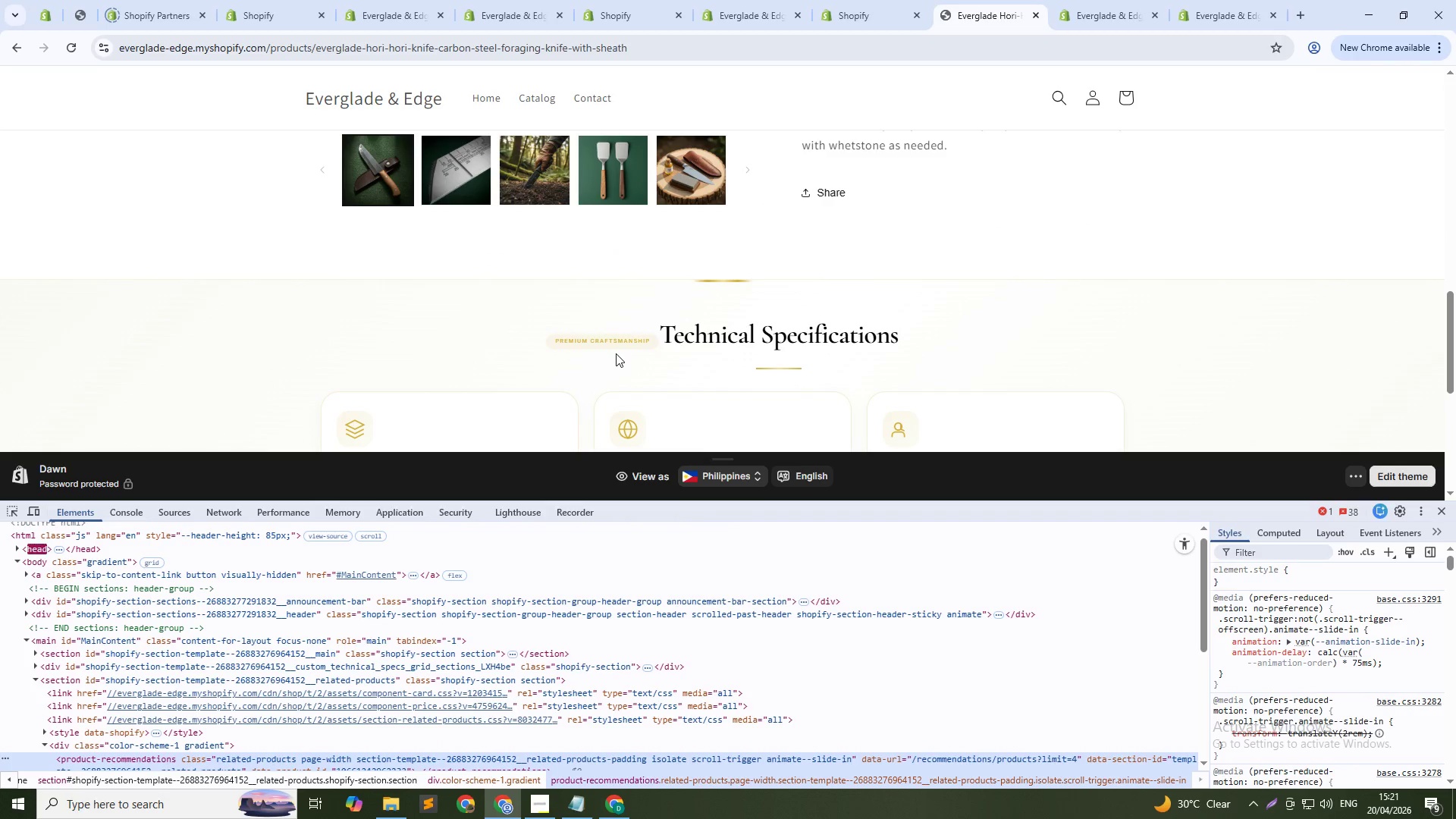 
scroll: coordinate [657, 344], scroll_direction: down, amount: 2.0
 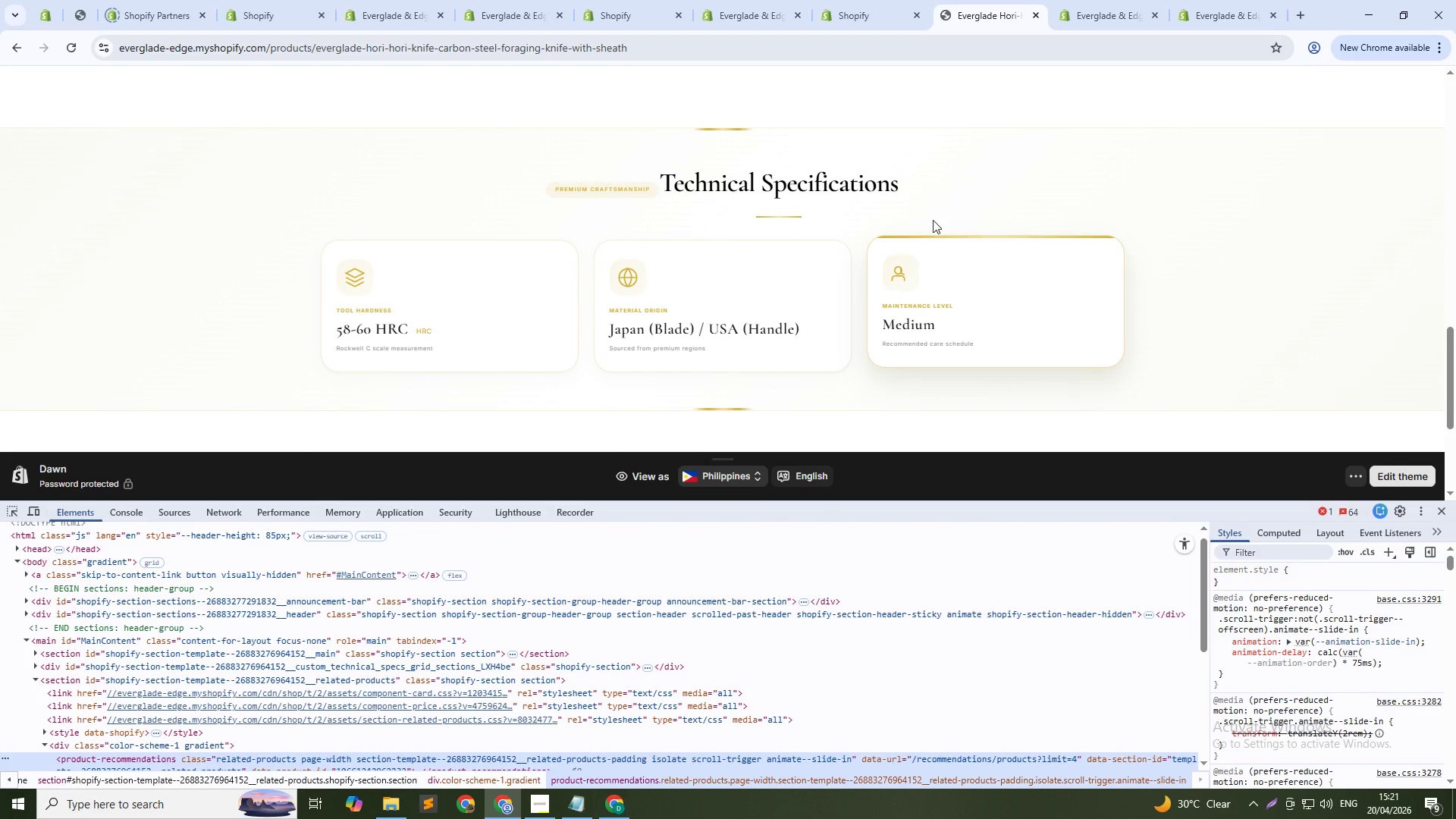 
wait(5.52)
 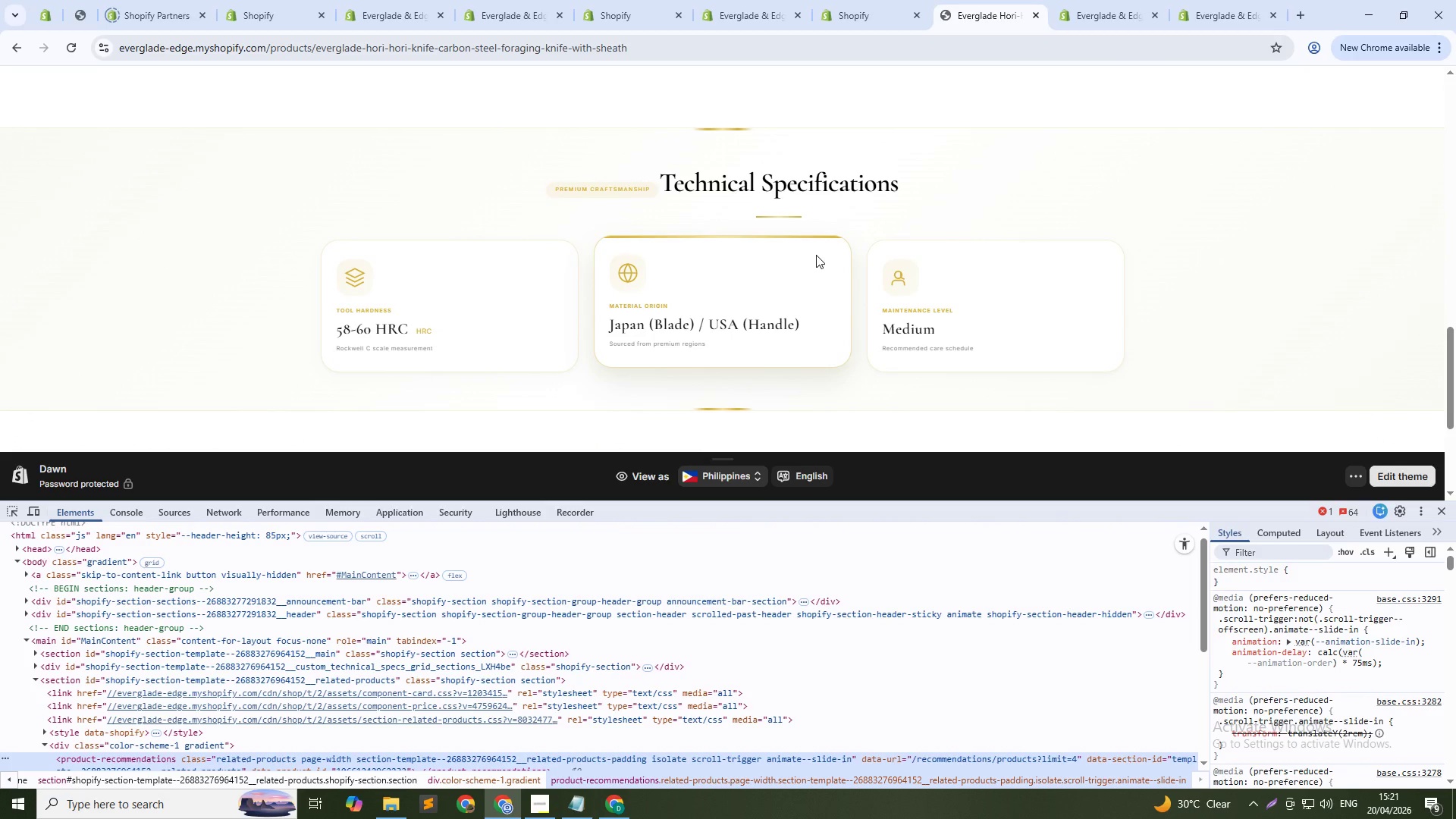 
key(Control+Shift+C)
 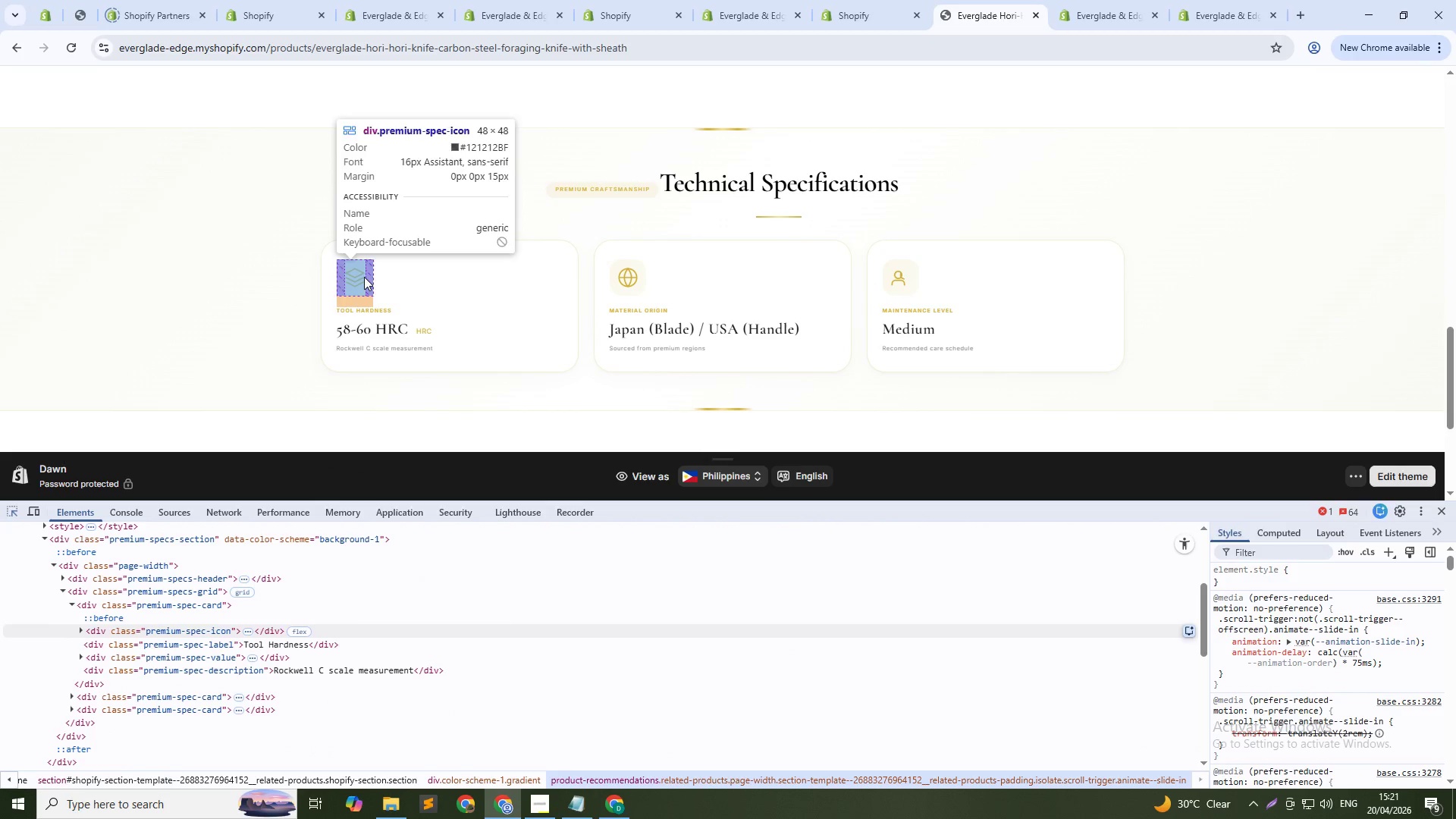 
left_click([359, 277])
 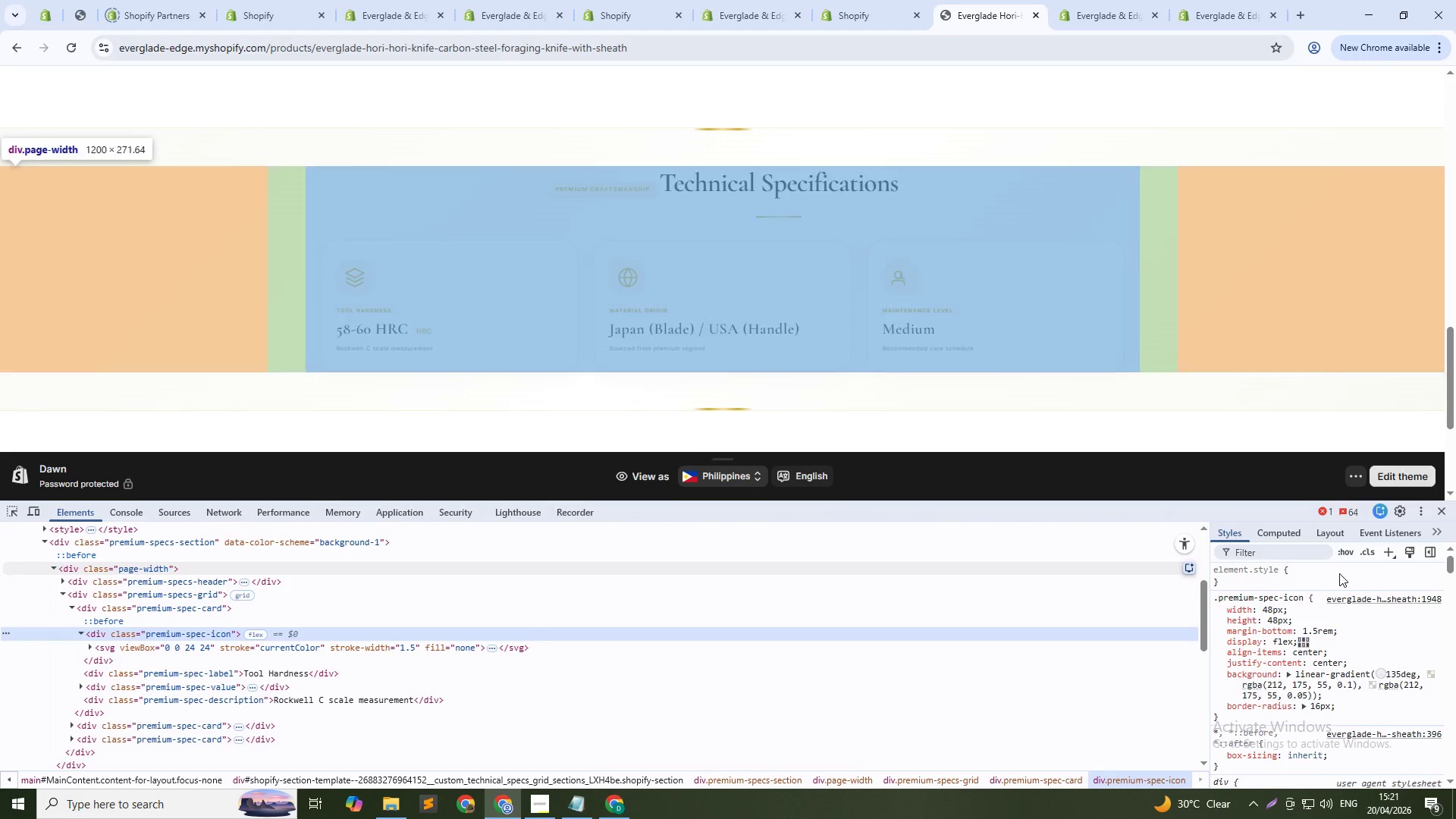 
left_click([1268, 608])
 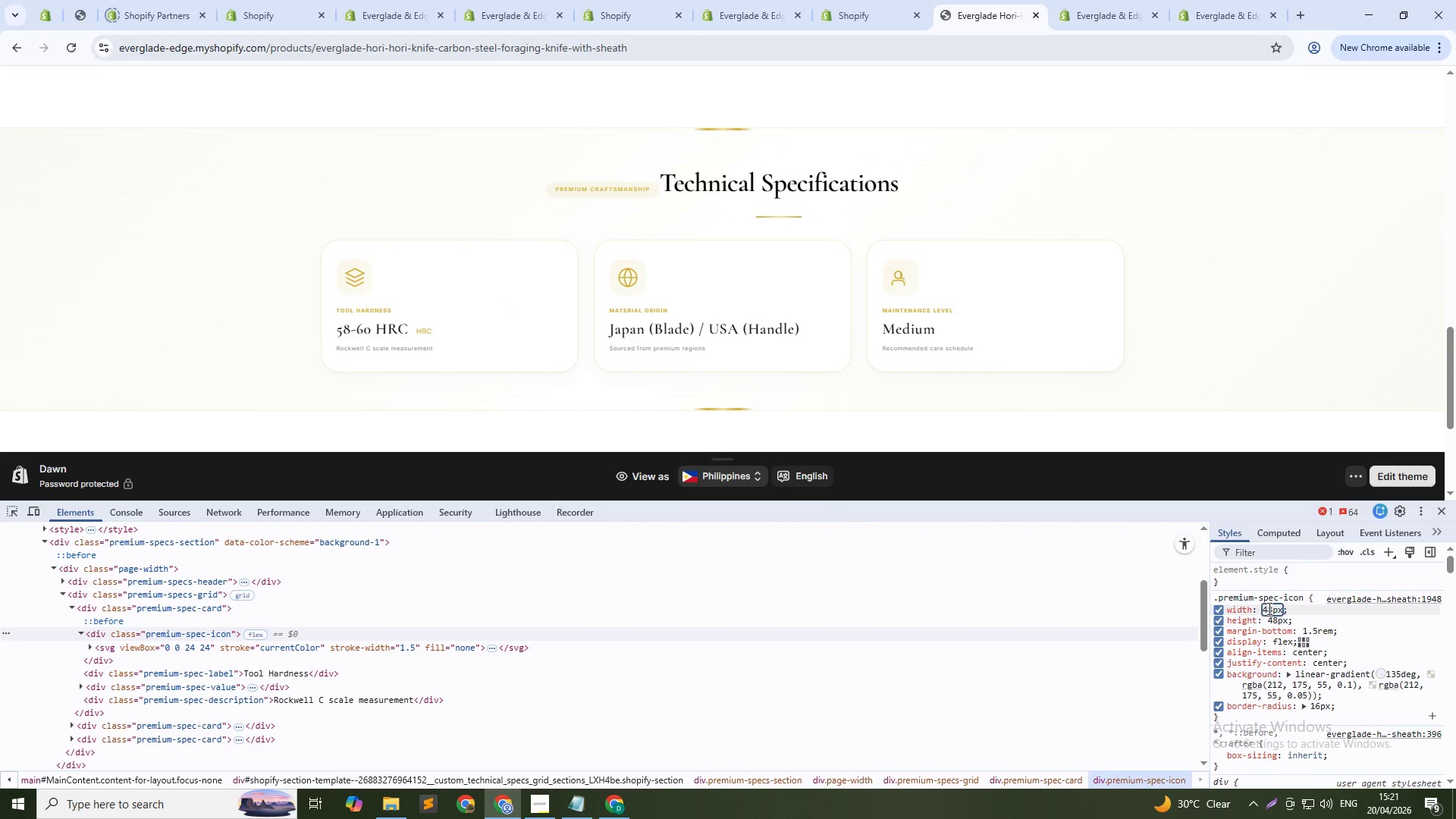 
key(Shift+ArrowUp)
 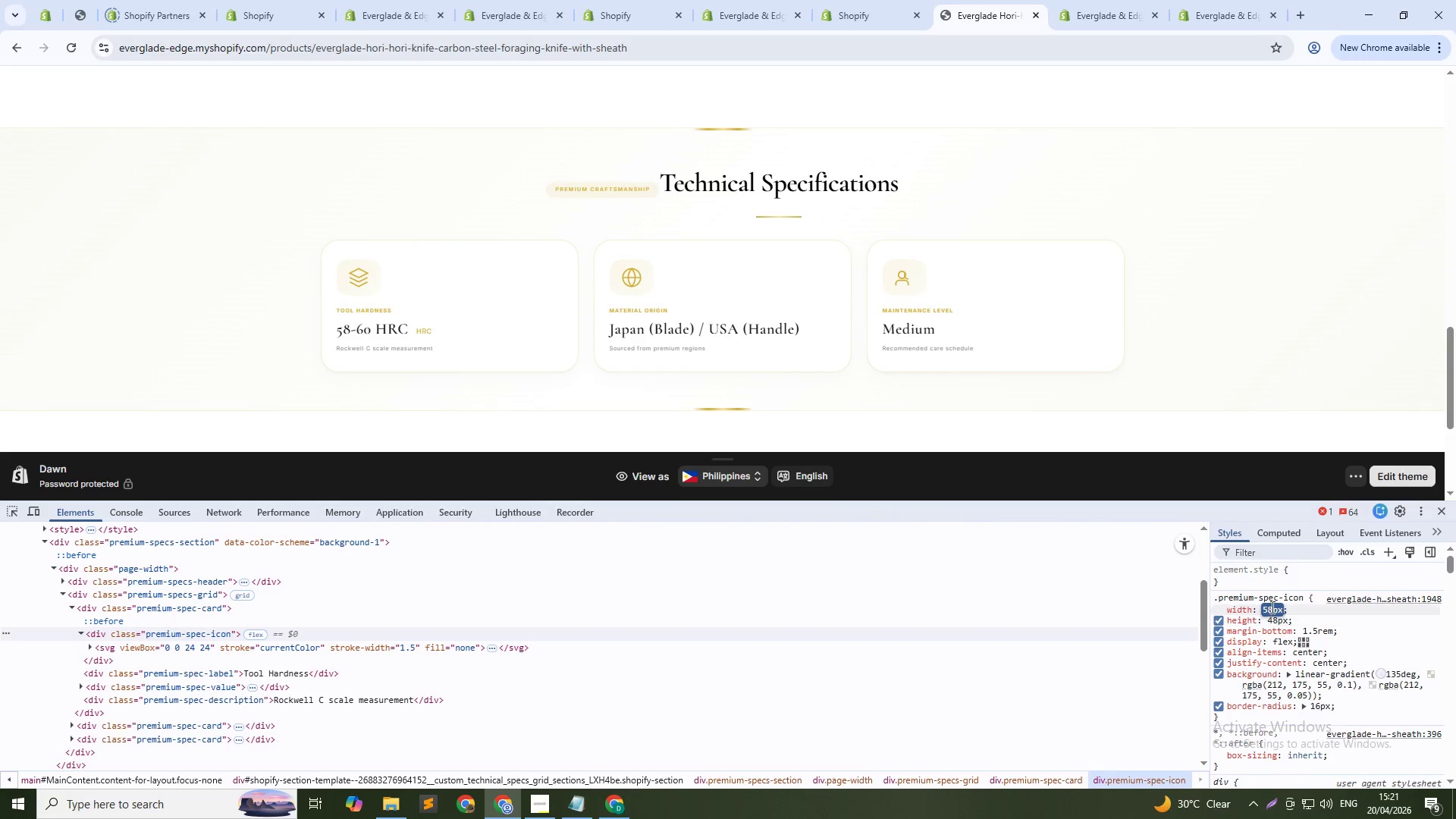 
key(Shift+ArrowUp)
 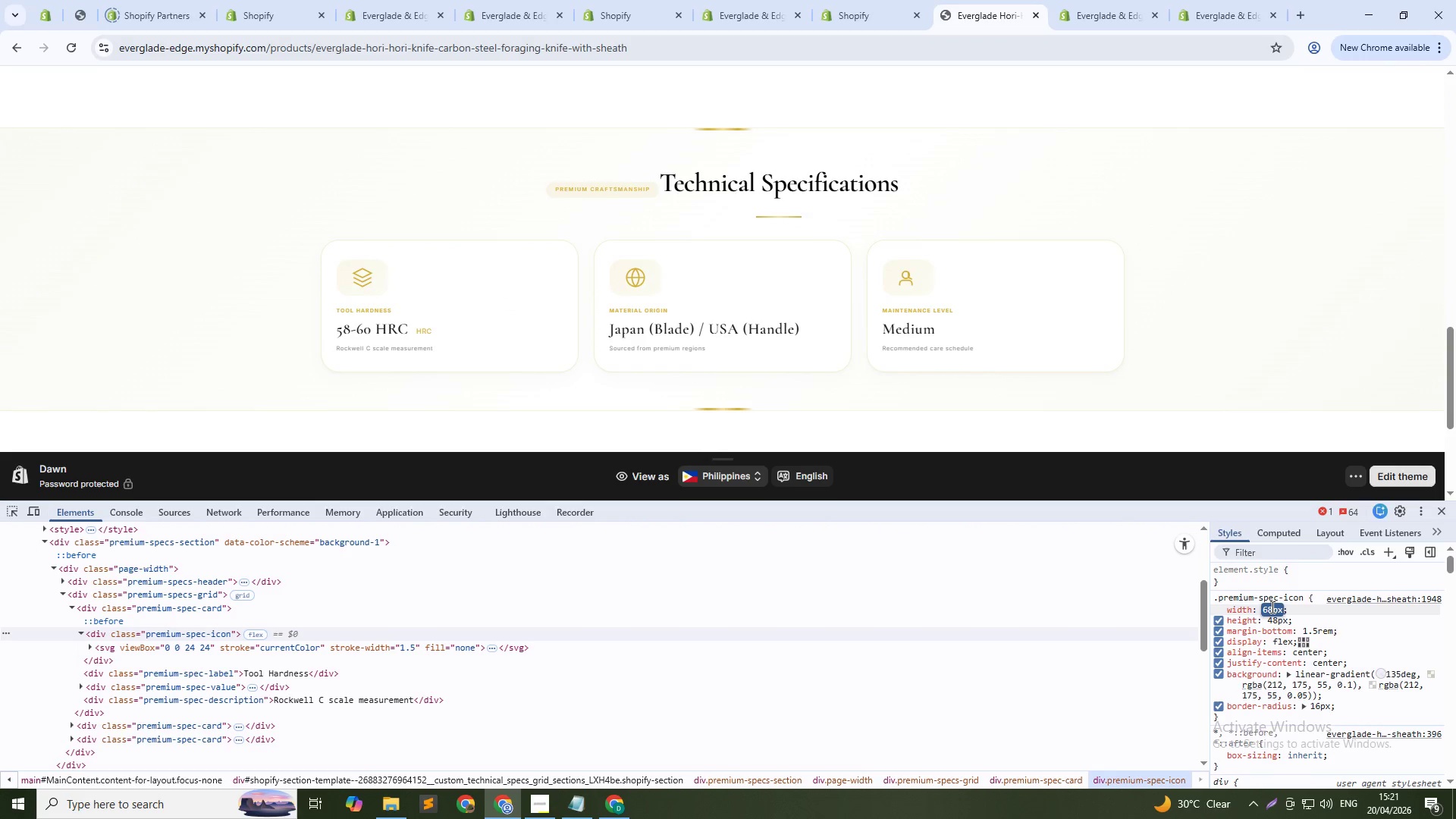 
key(Shift+ArrowUp)
 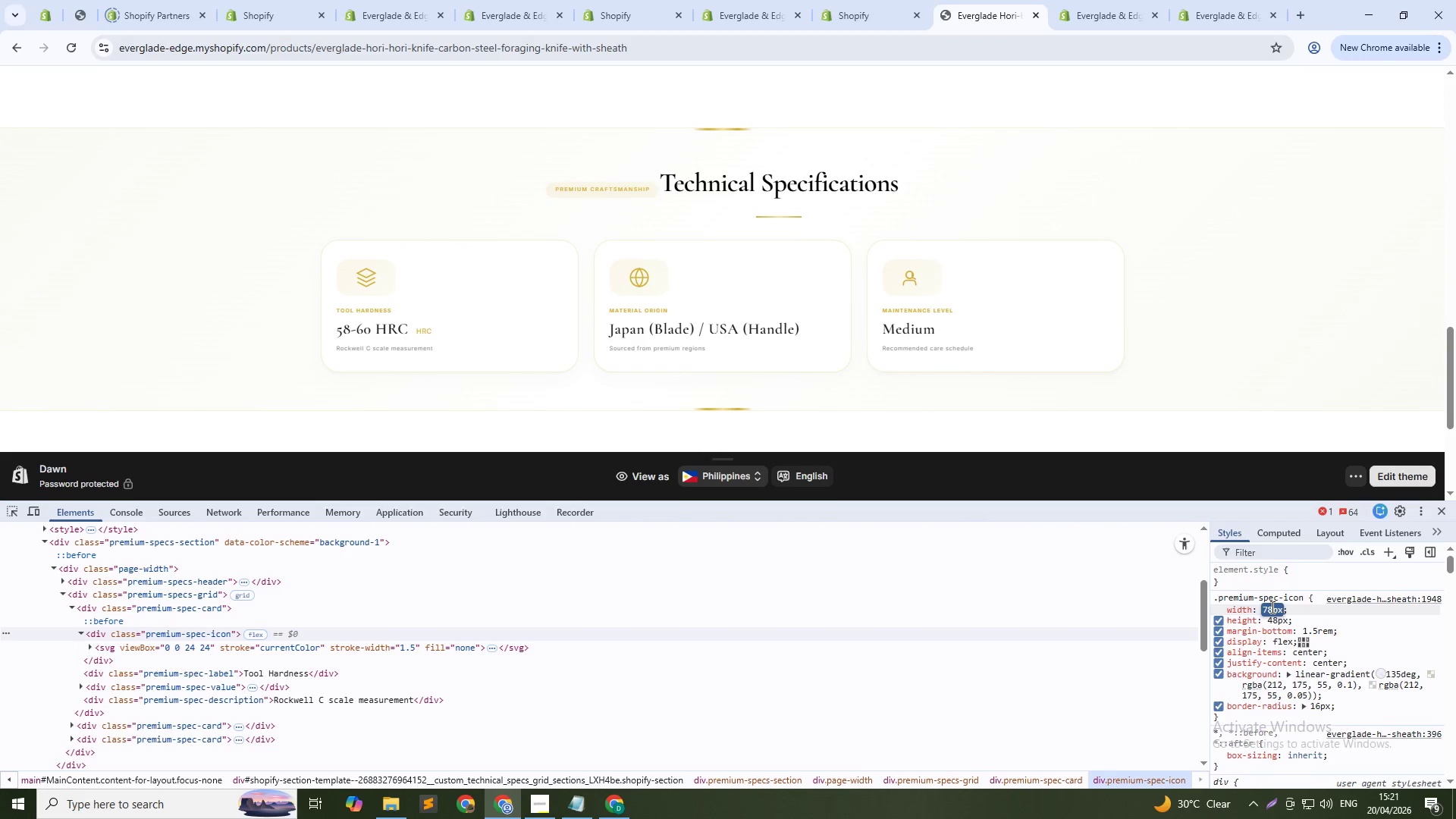 
key(Shift+ArrowUp)
 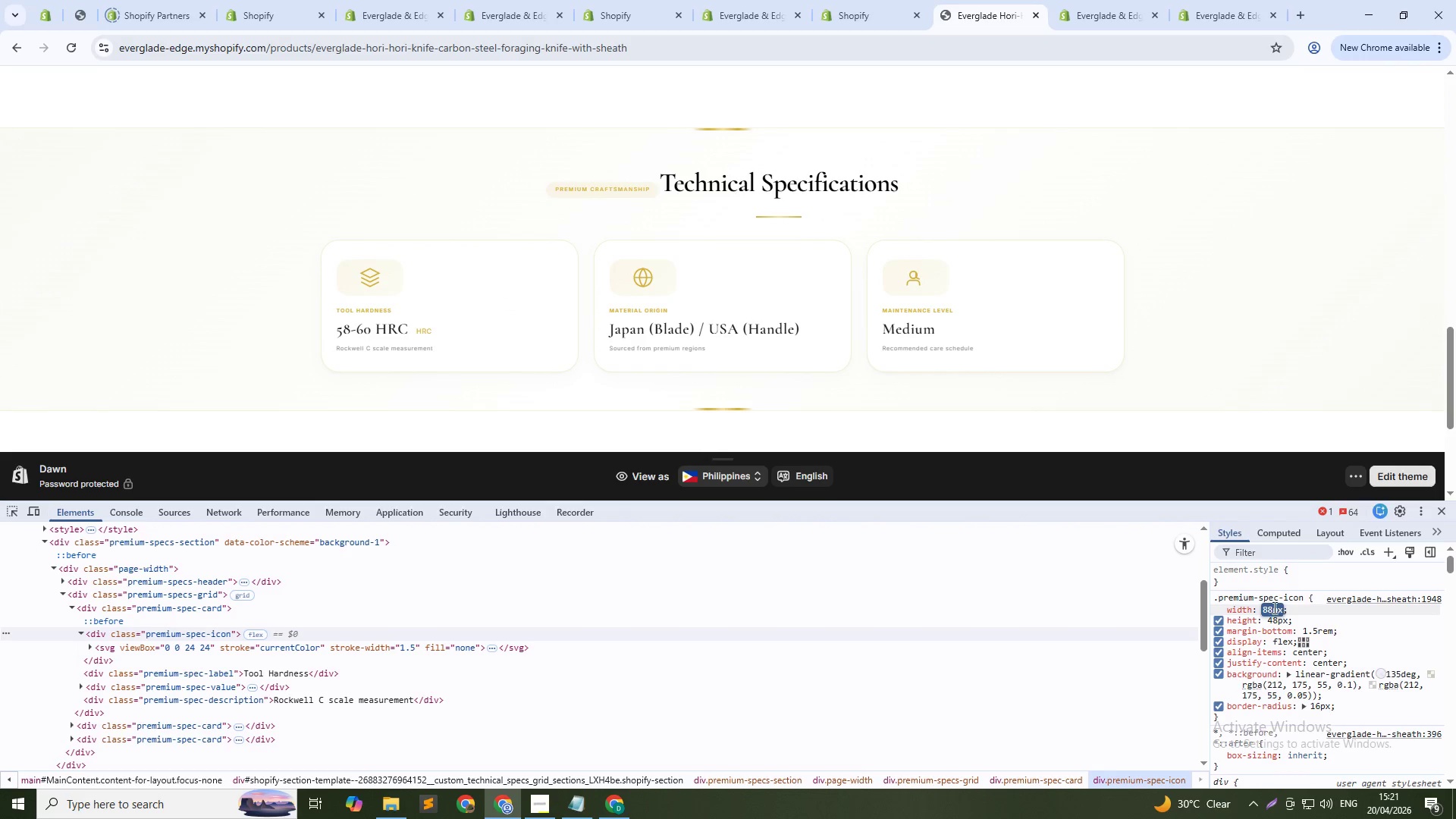 
key(Shift+ArrowUp)
 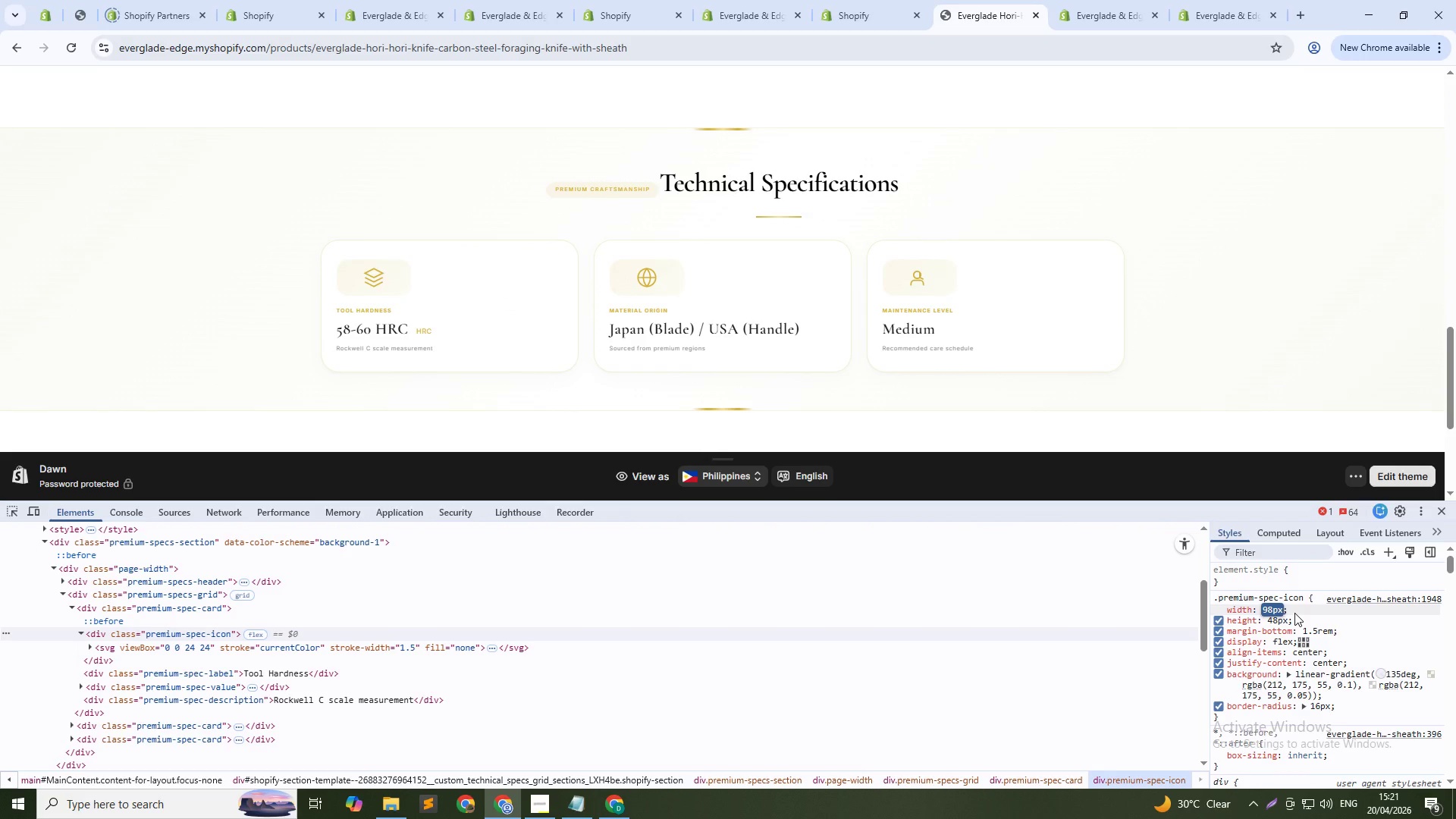 
key(Shift+ArrowUp)
 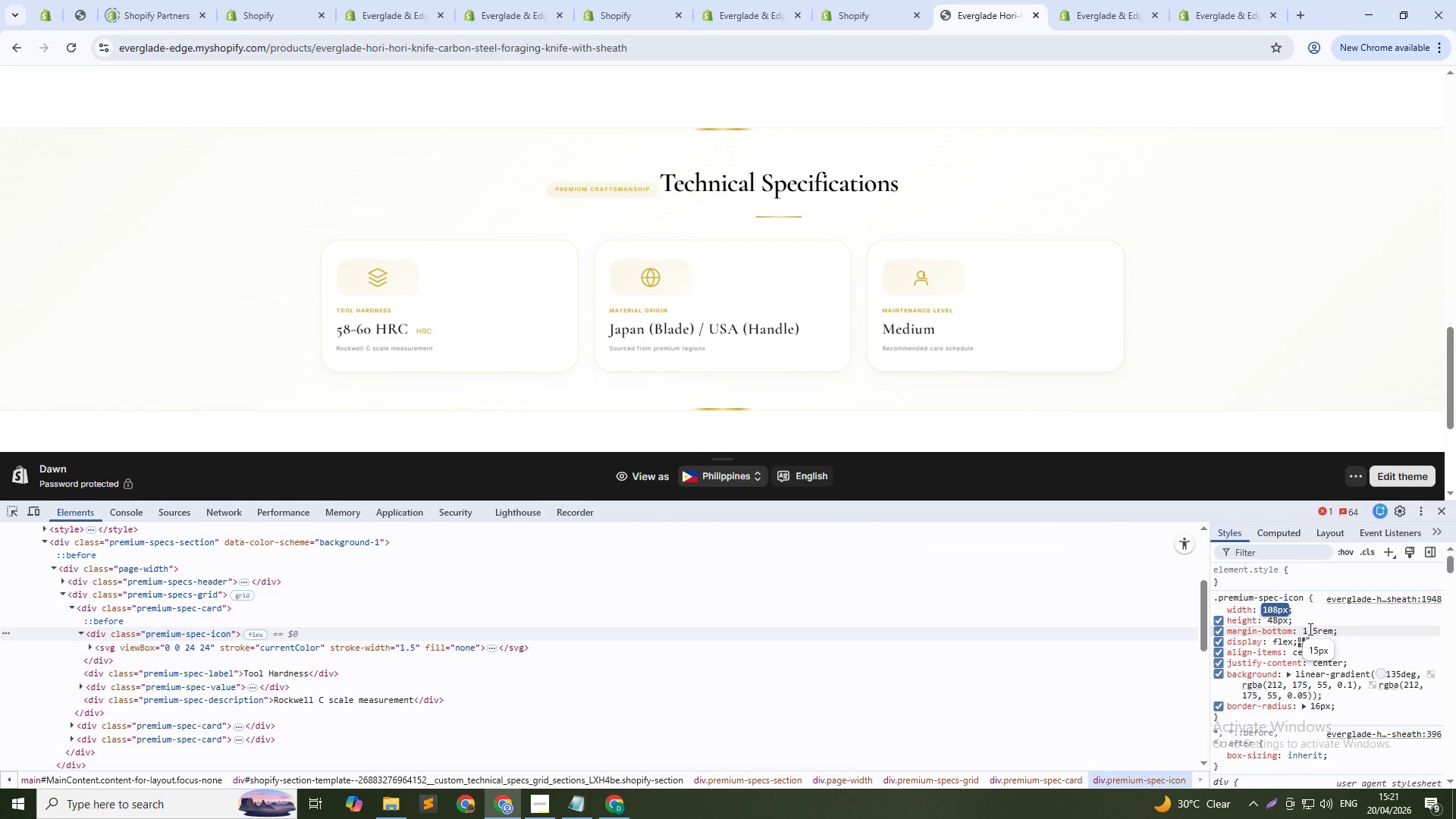 
key(Shift+ArrowDown)
 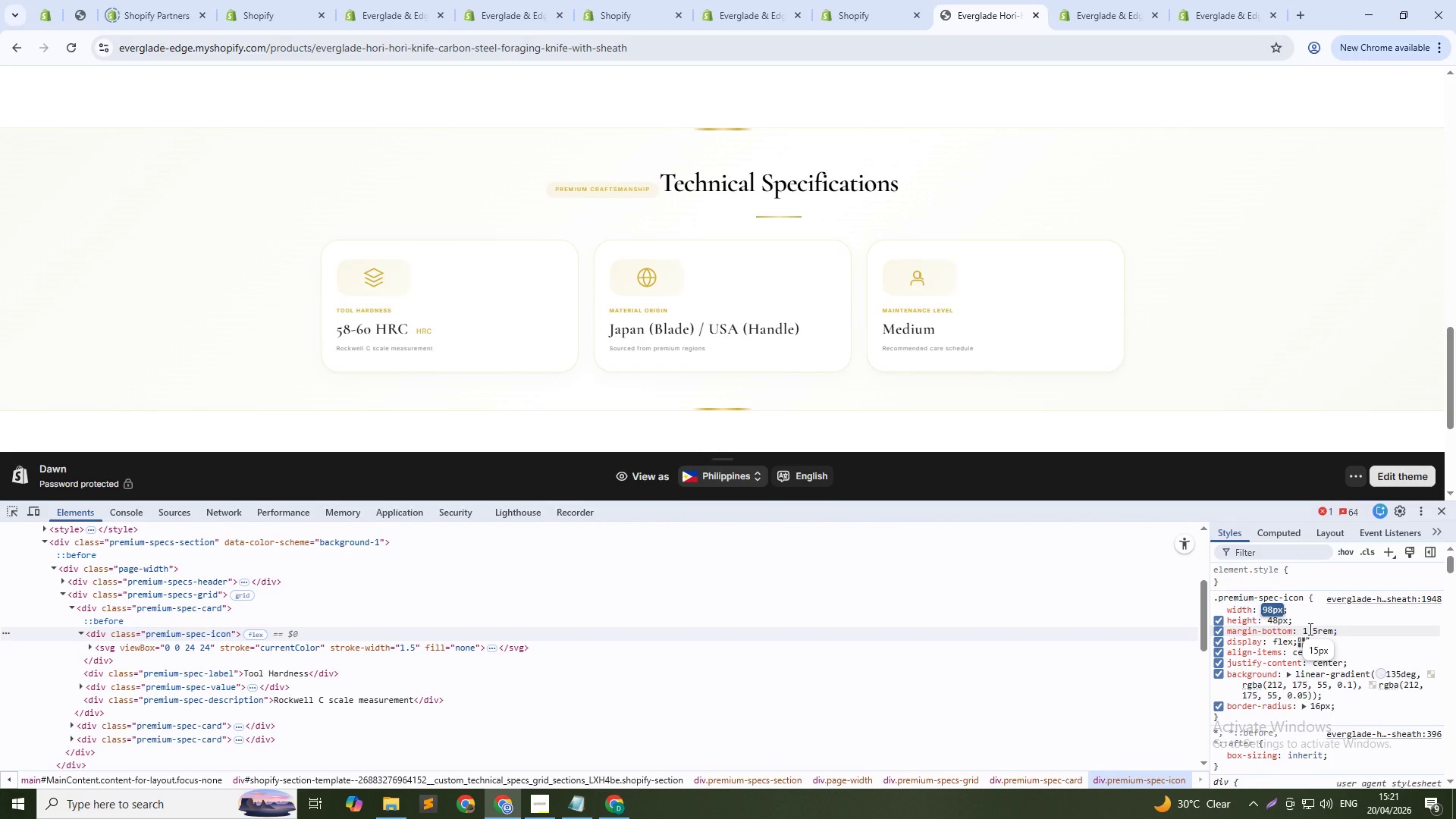 
key(ArrowUp)
 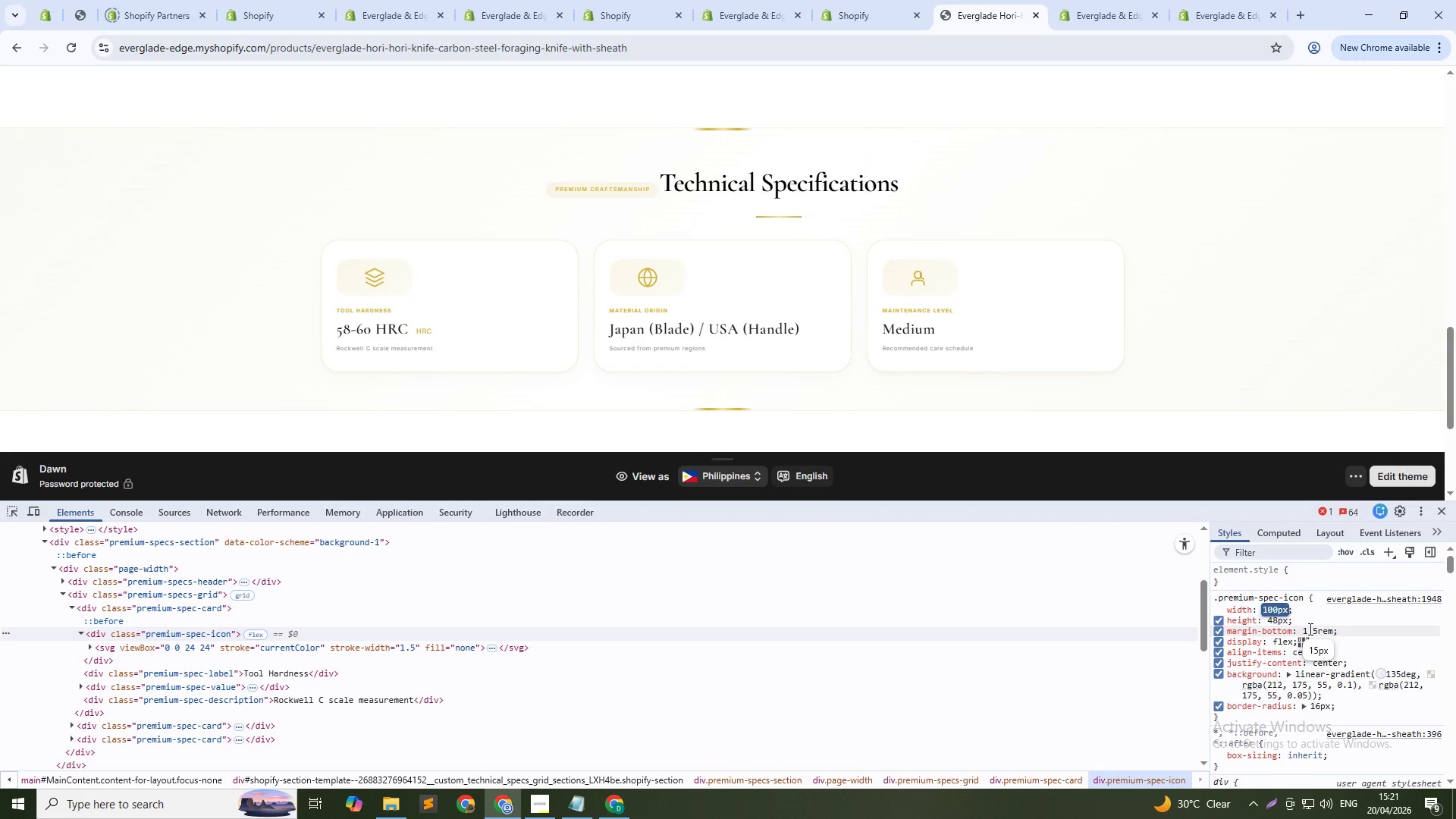 
key(ArrowUp)
 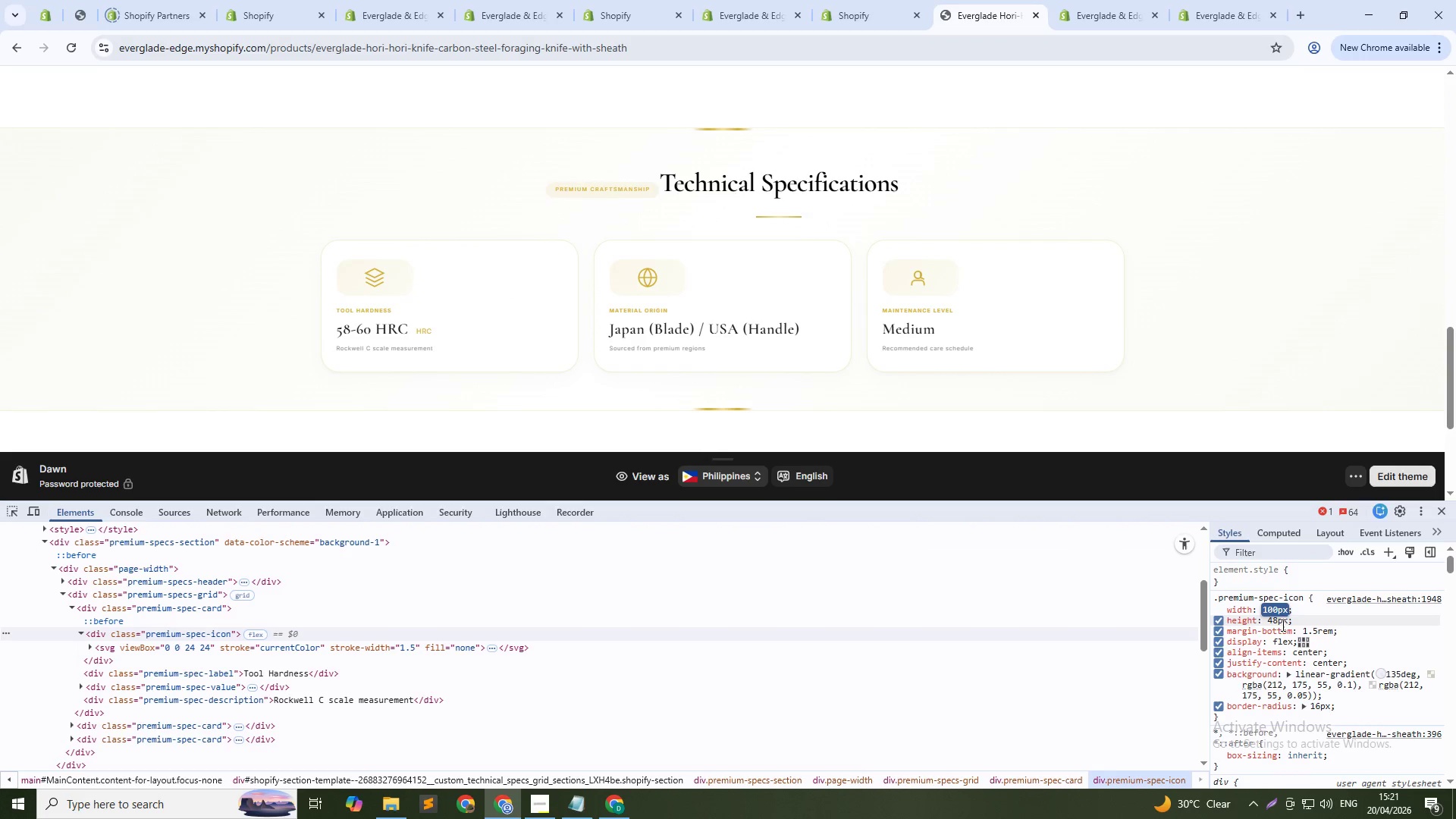 
left_click([1281, 625])
 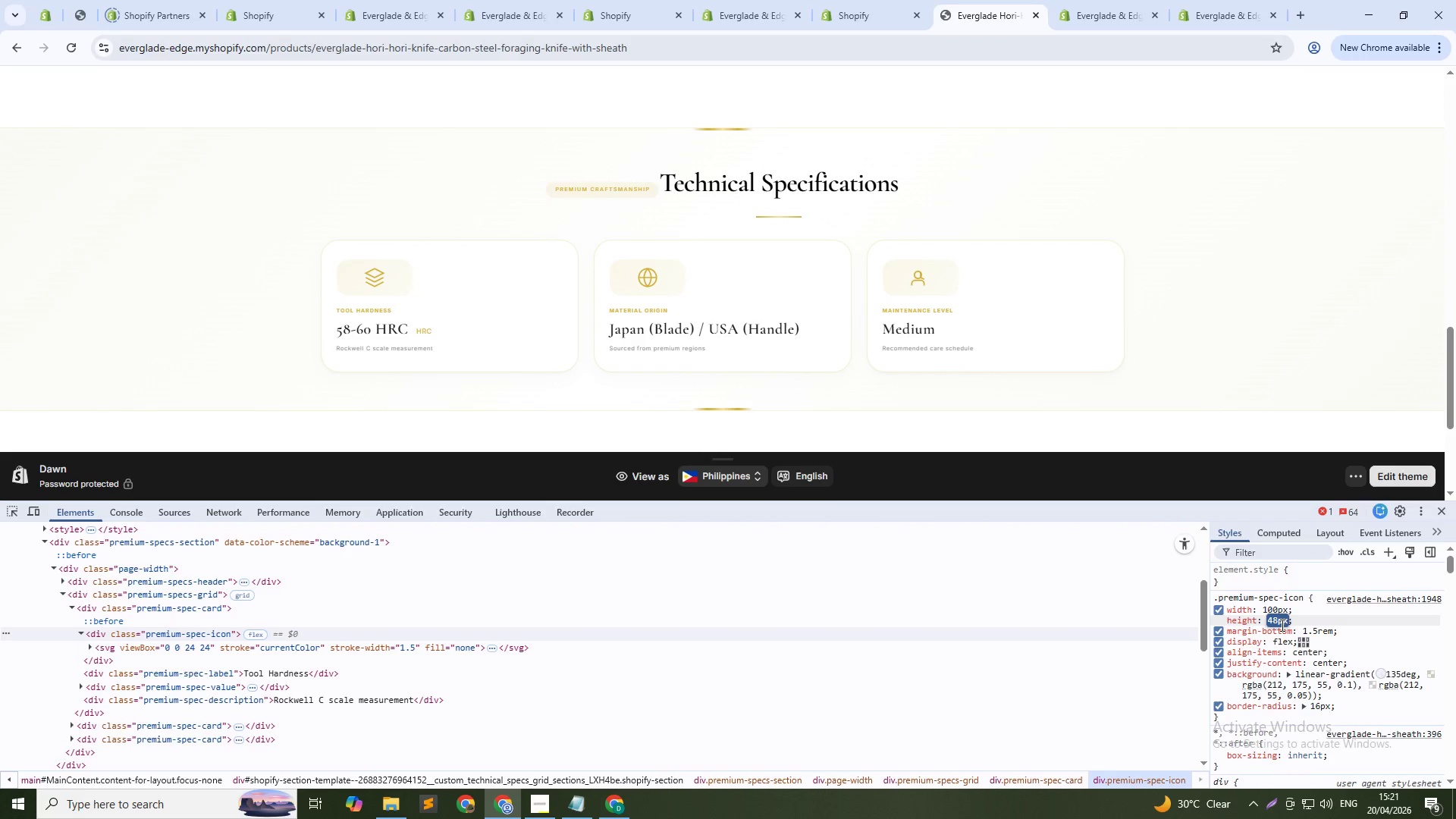 
key(Shift+ArrowUp)
 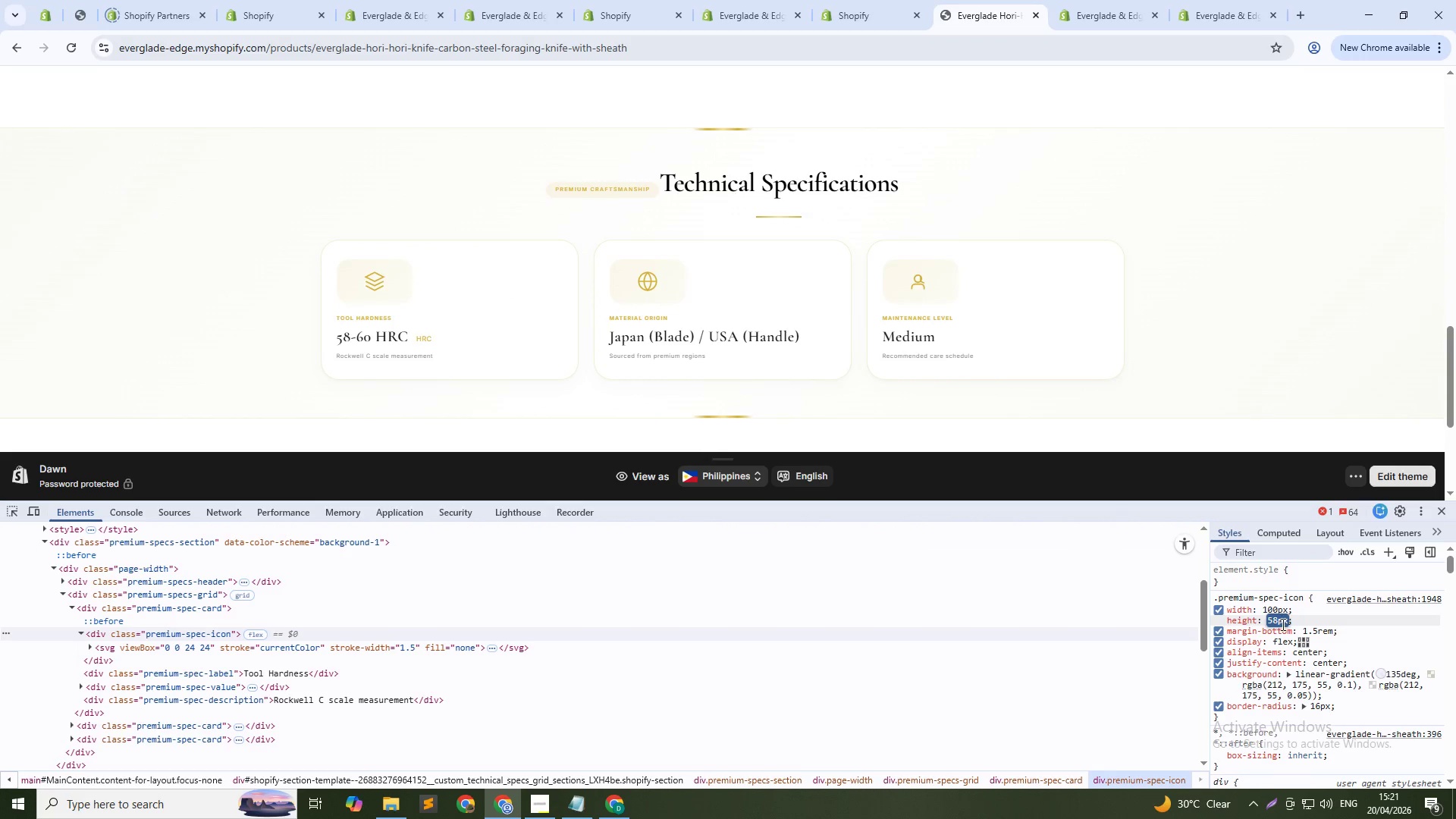 
key(Shift+ArrowUp)
 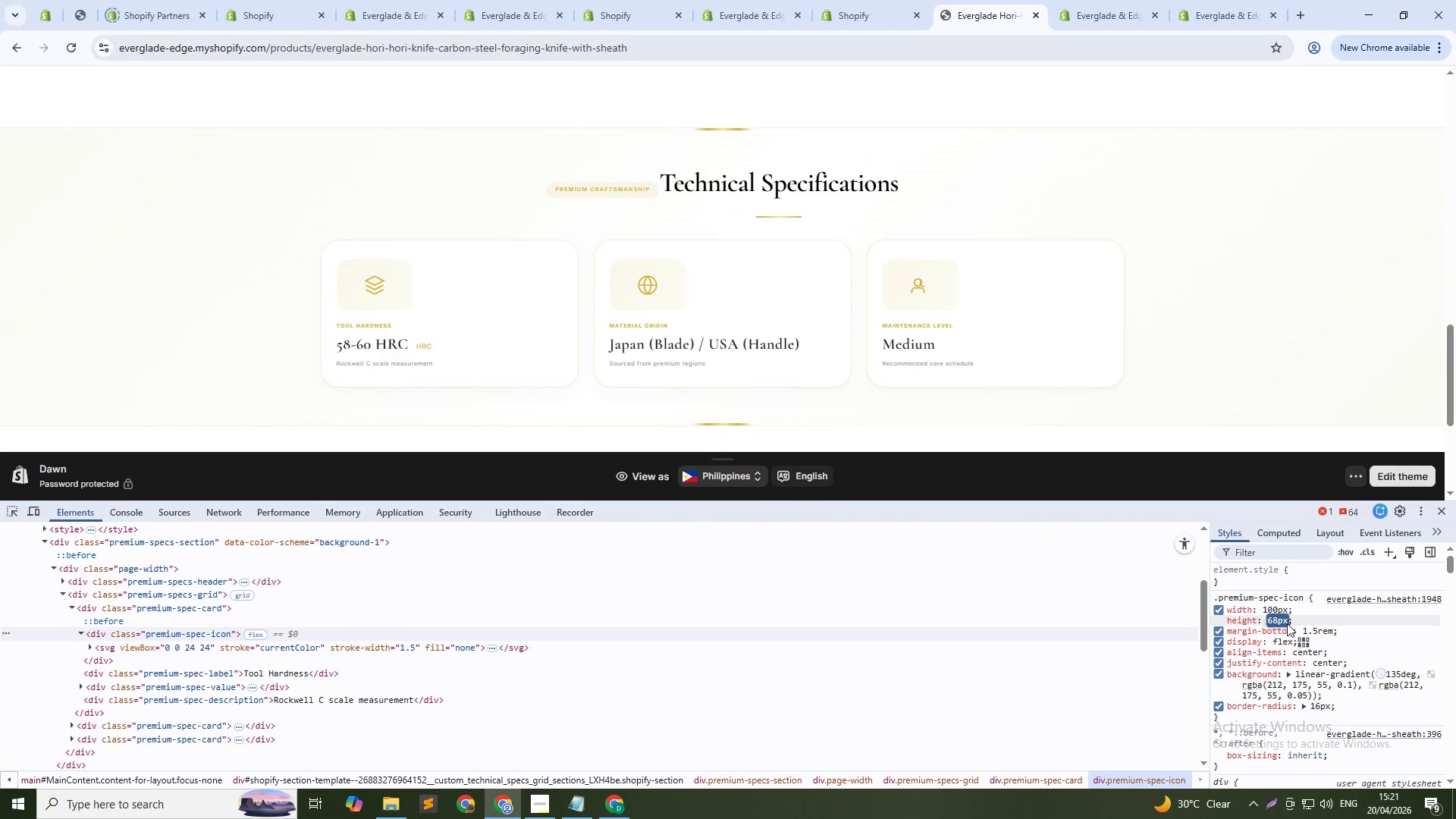 
key(Shift+ArrowUp)
 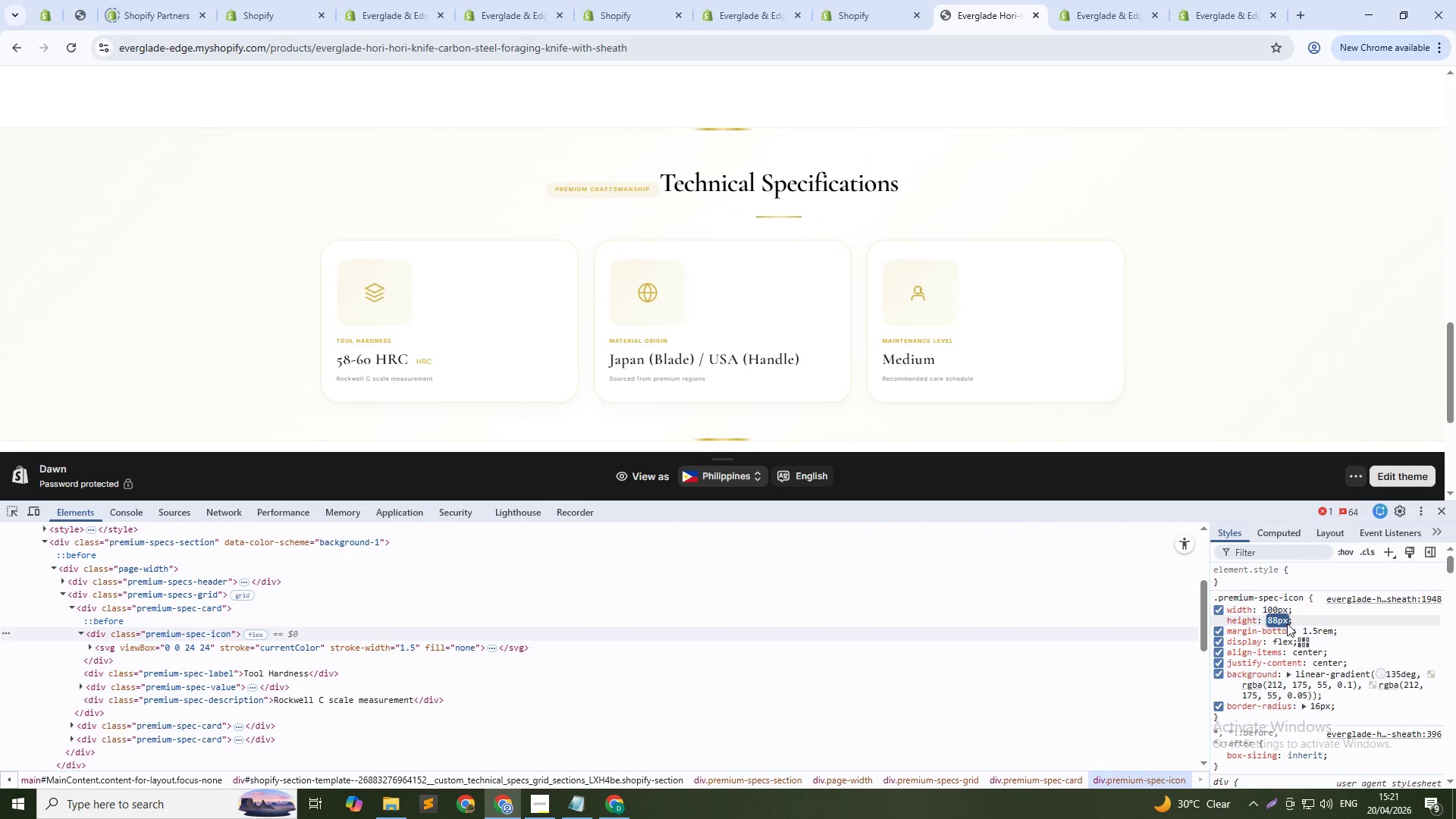 
key(Shift+ArrowUp)
 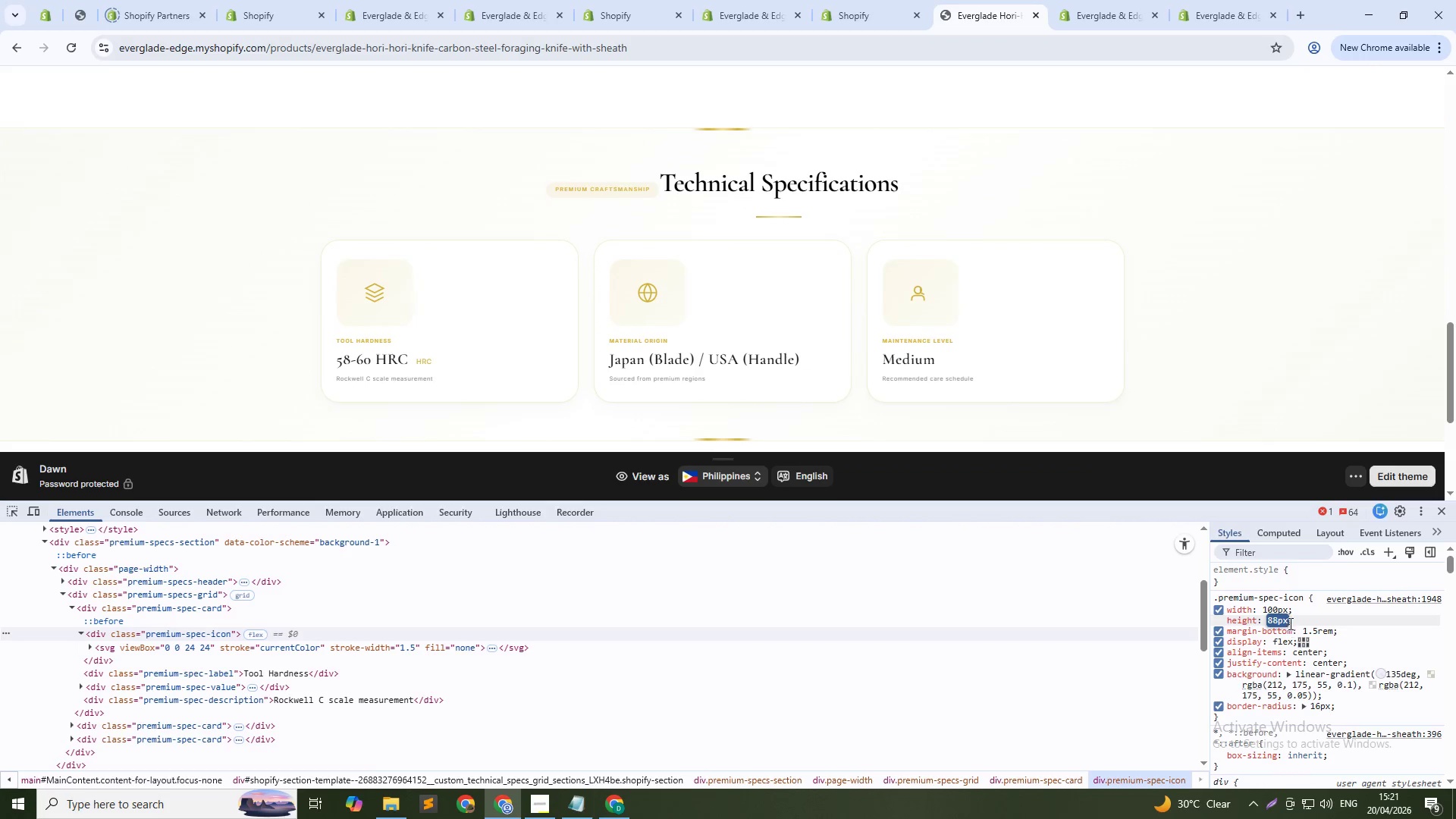 
key(Shift+ArrowDown)
 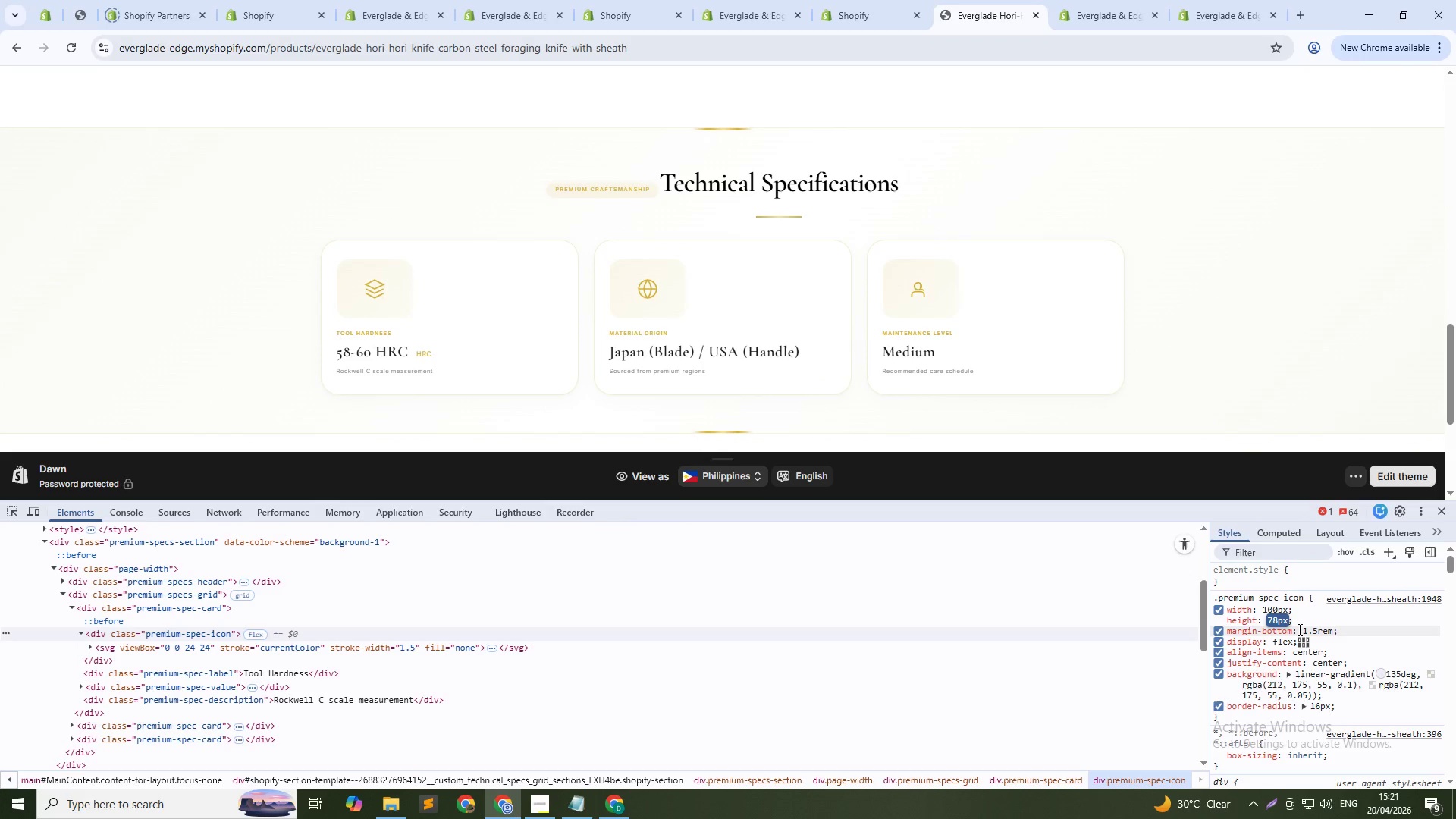 
key(Shift+ArrowDown)
 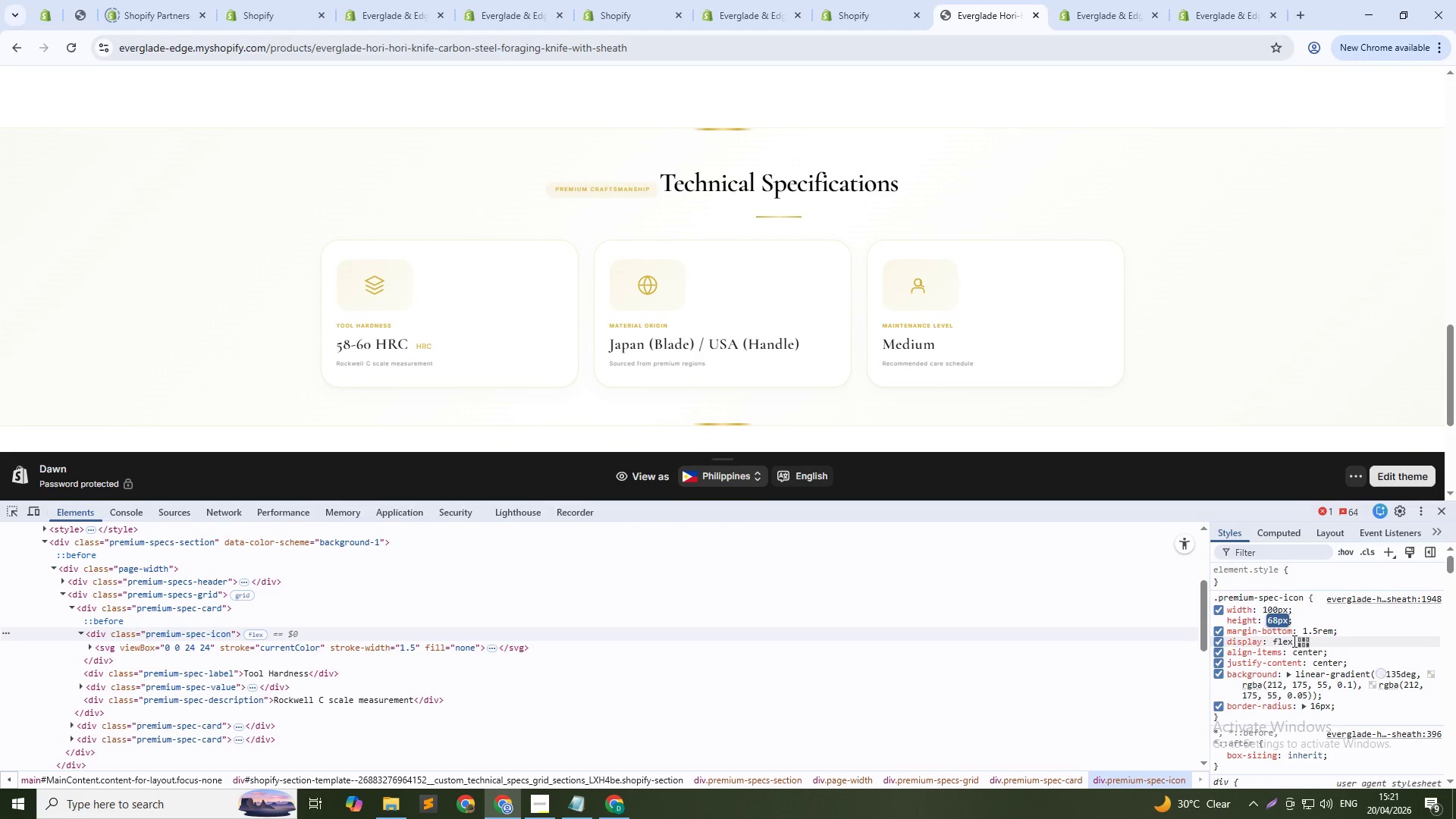 
key(Shift+ArrowDown)
 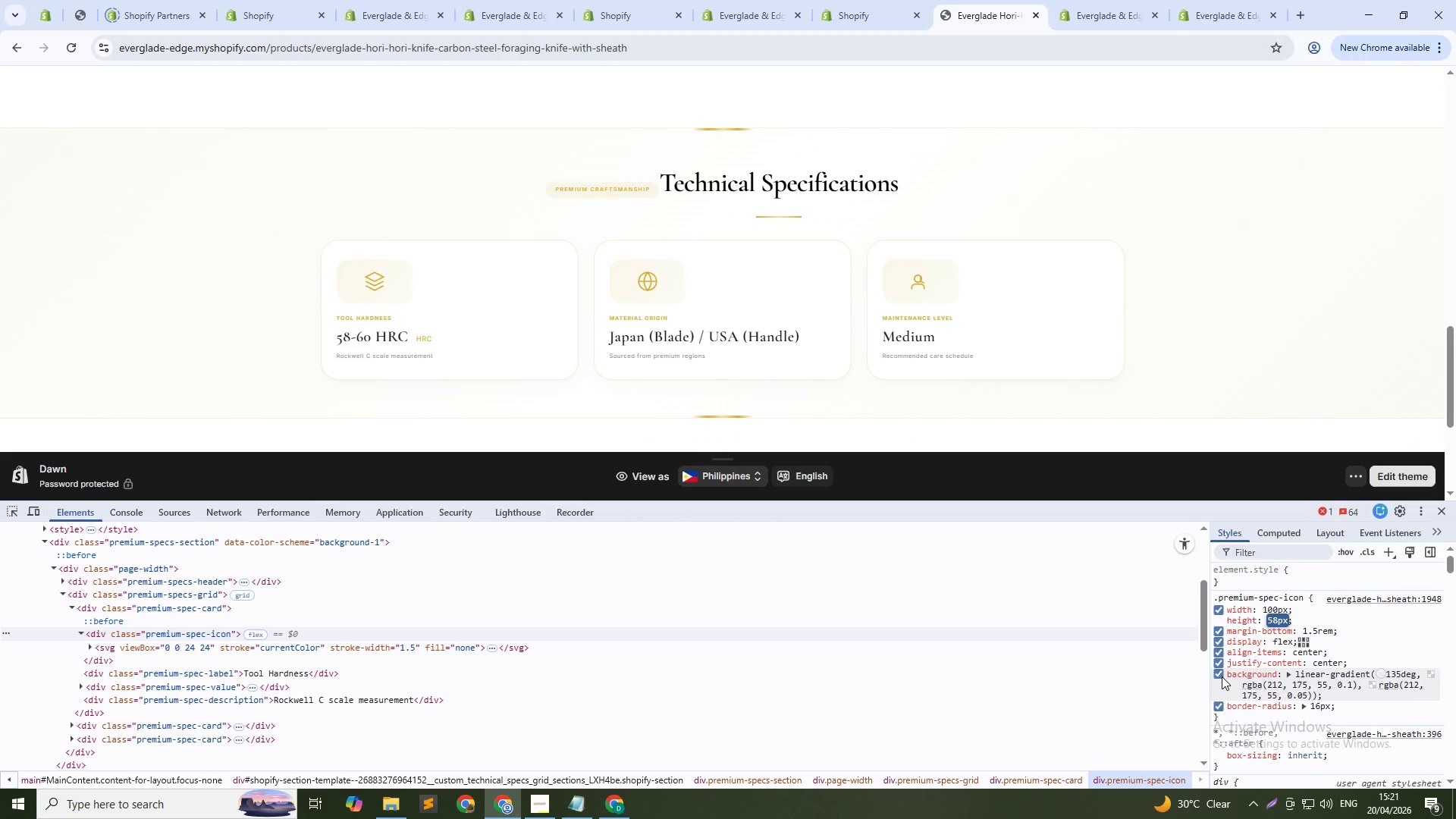 
left_click([1222, 676])
 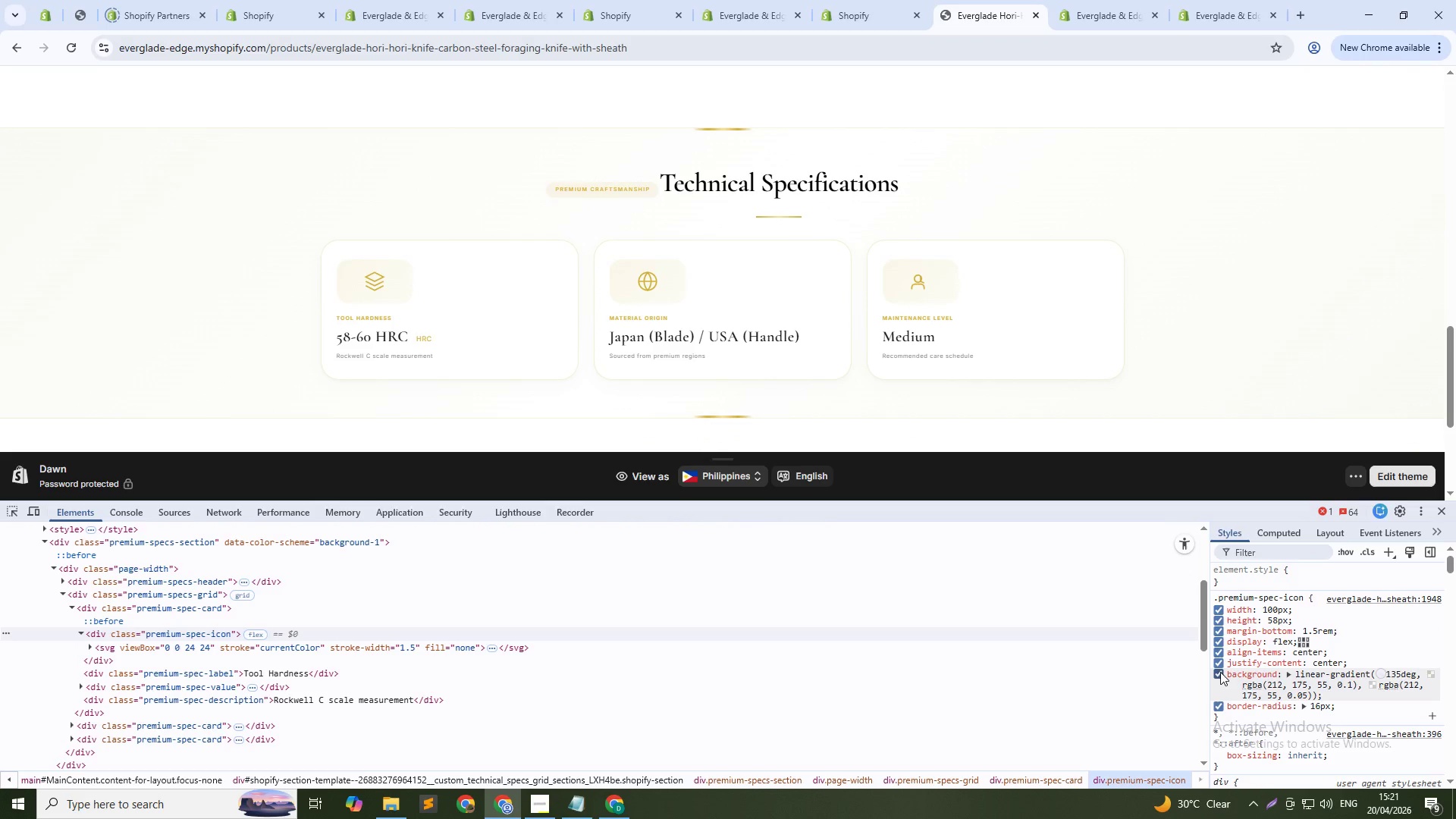 
left_click([1219, 671])
 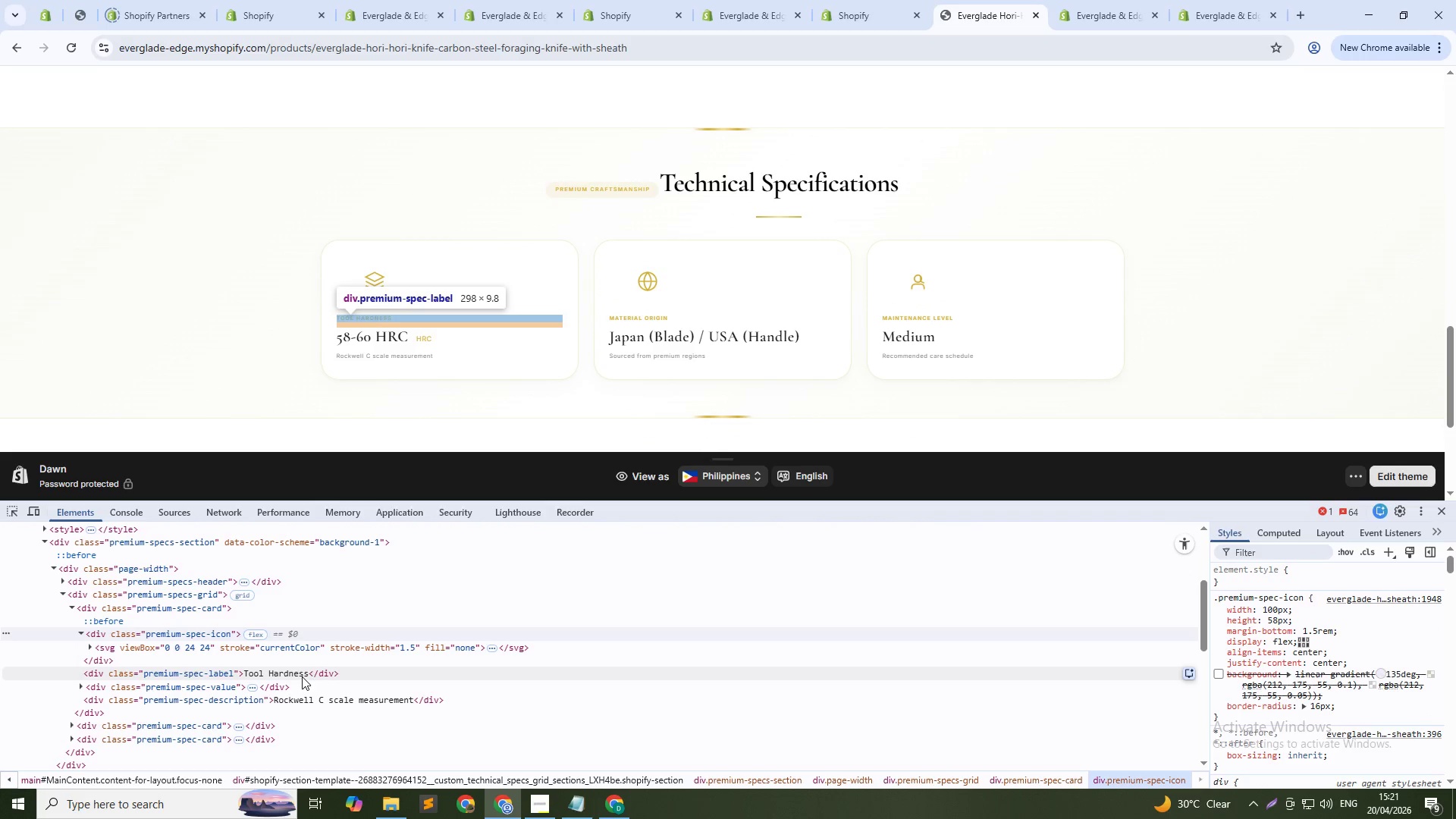 
left_click([225, 641])
 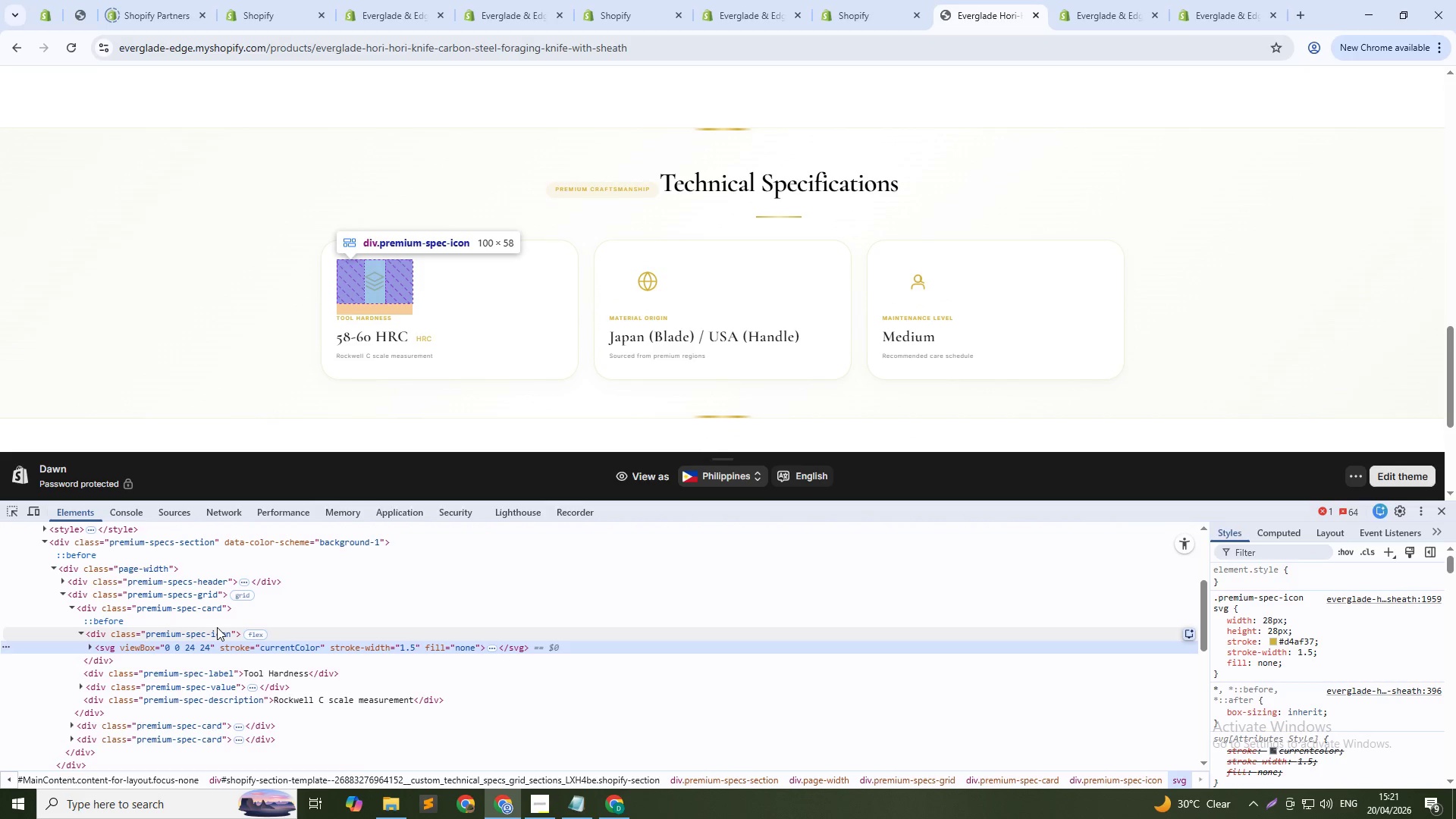 
key(F5)
 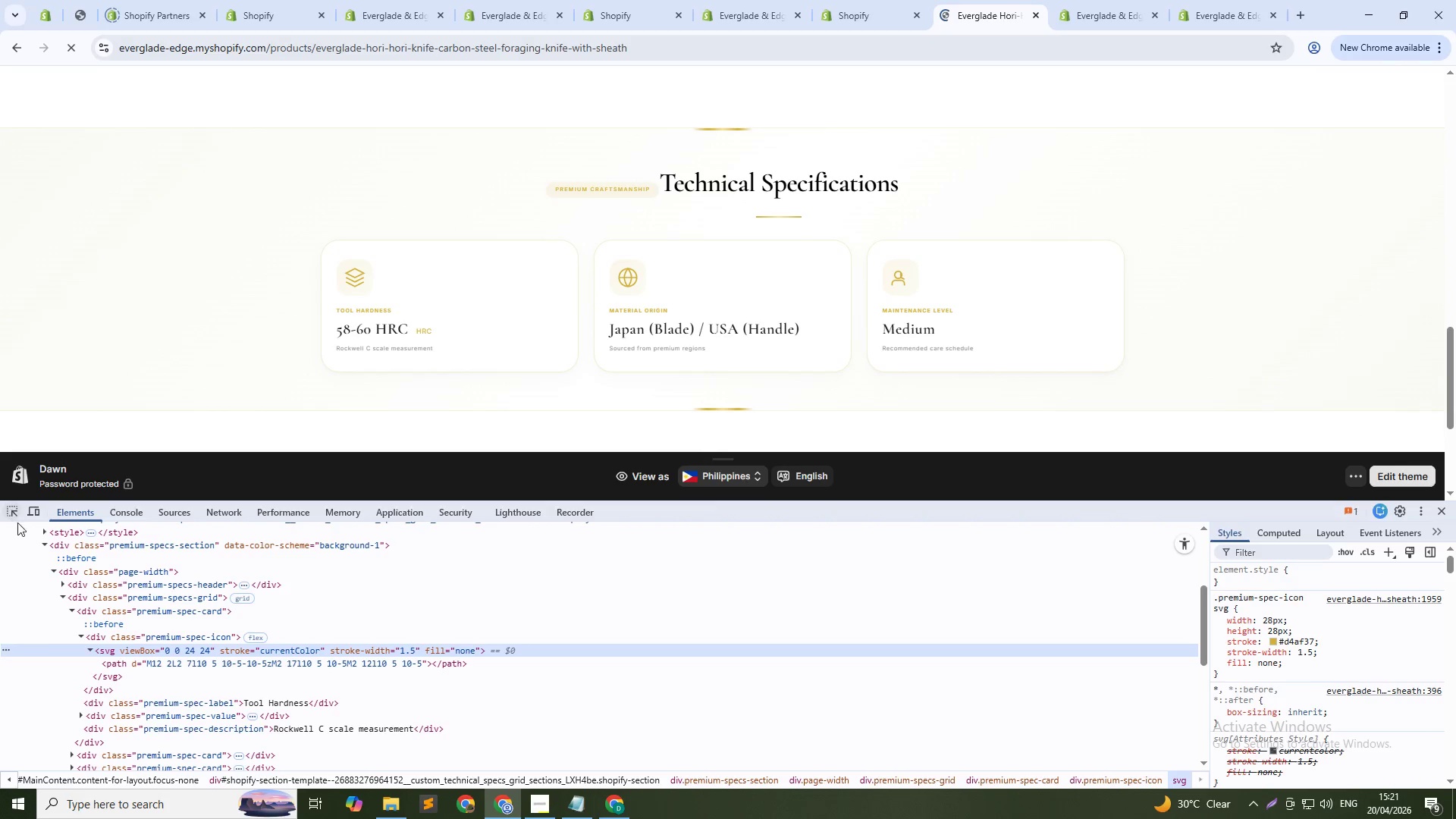 
left_click([273, 650])
 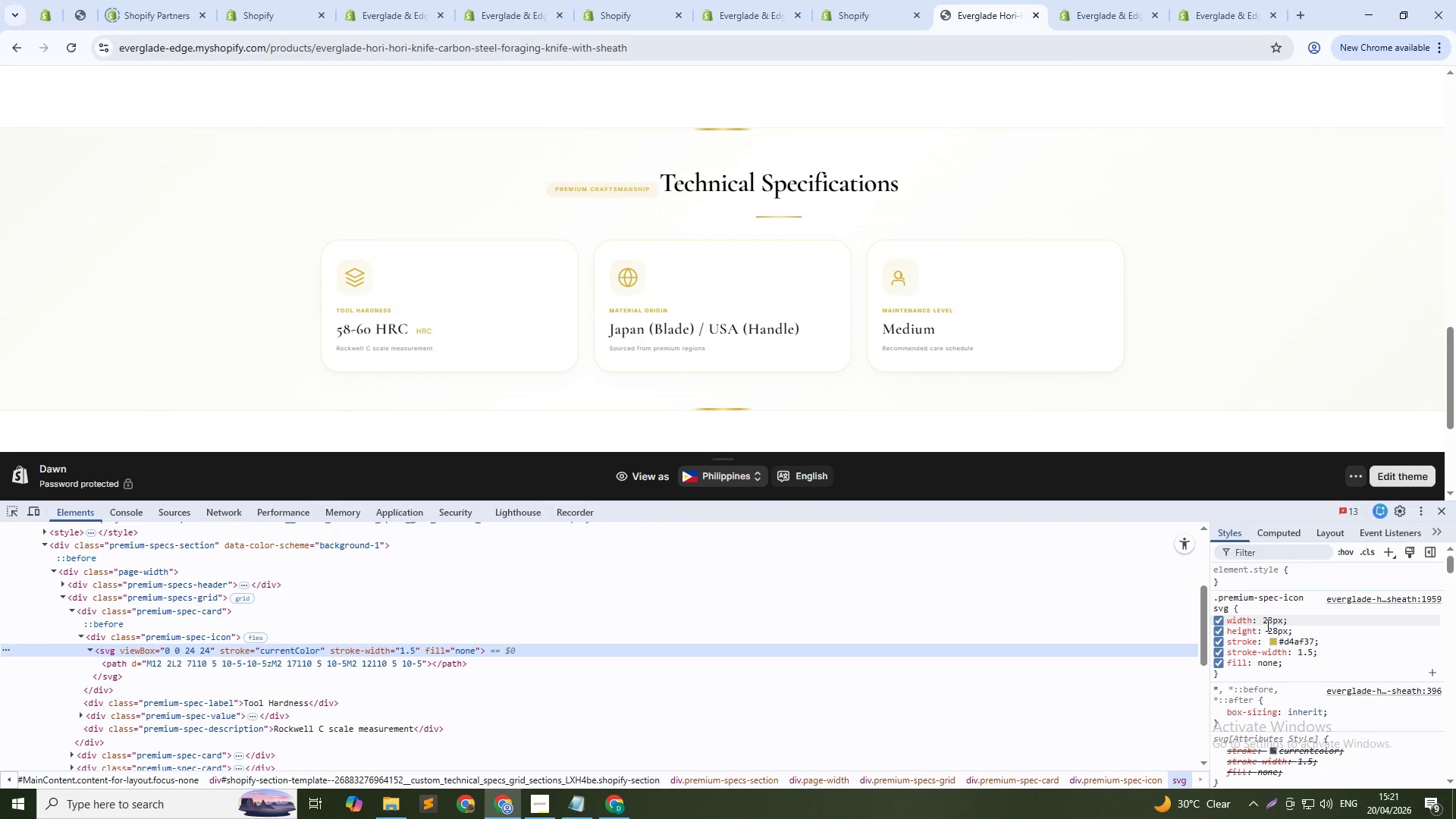 
left_click([1268, 618])
 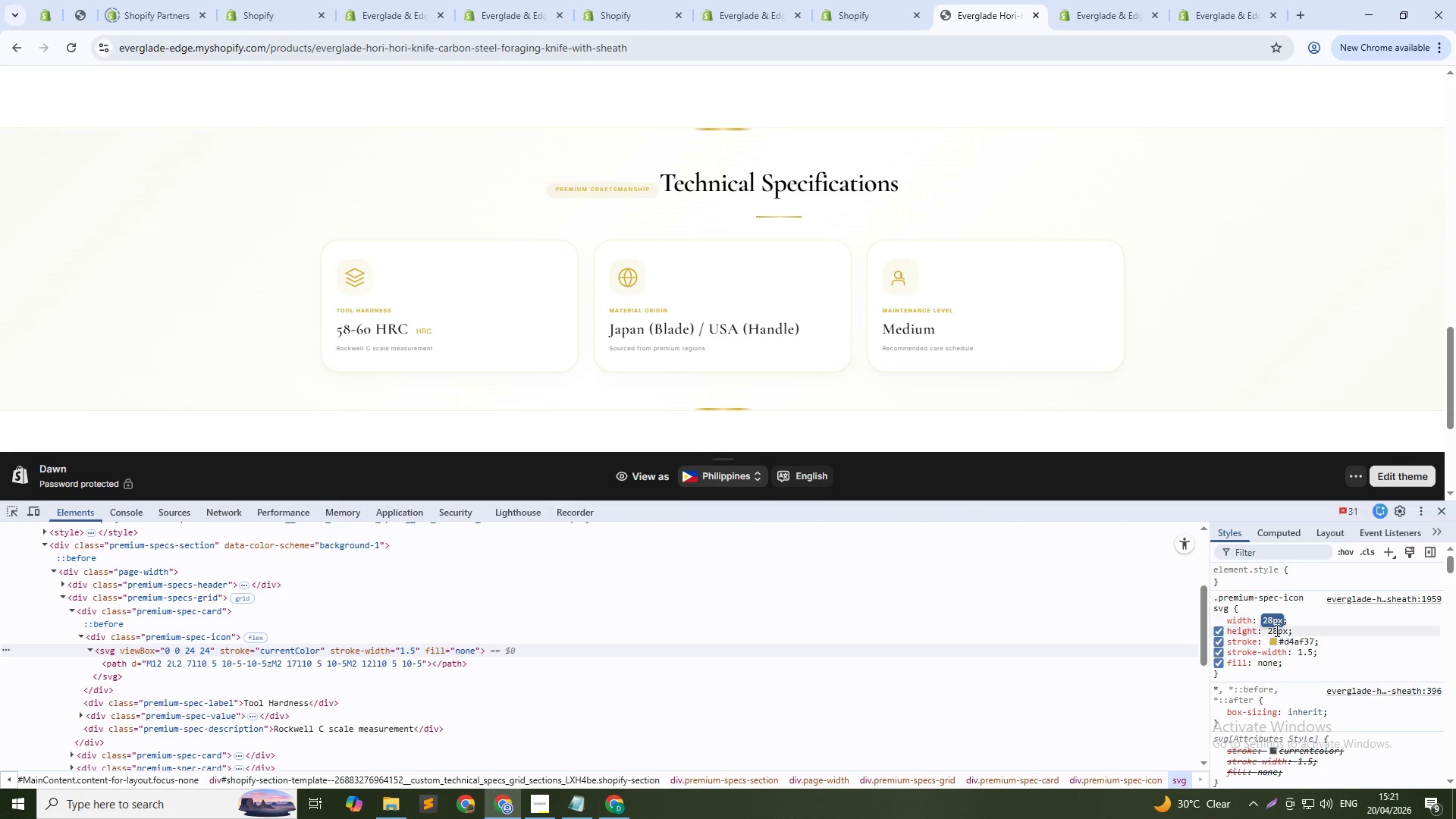 
key(ArrowUp)
 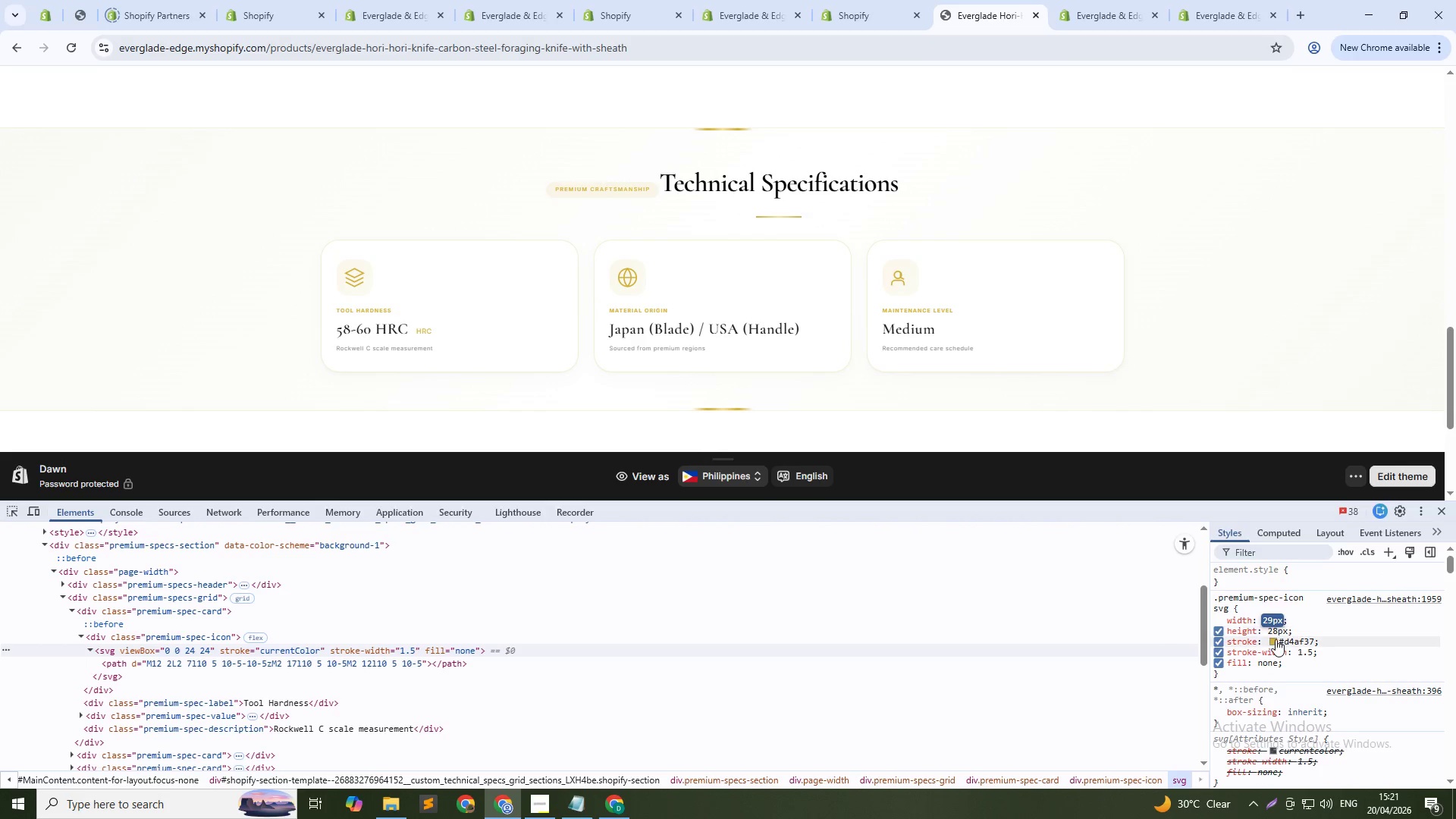 
key(ArrowUp)
 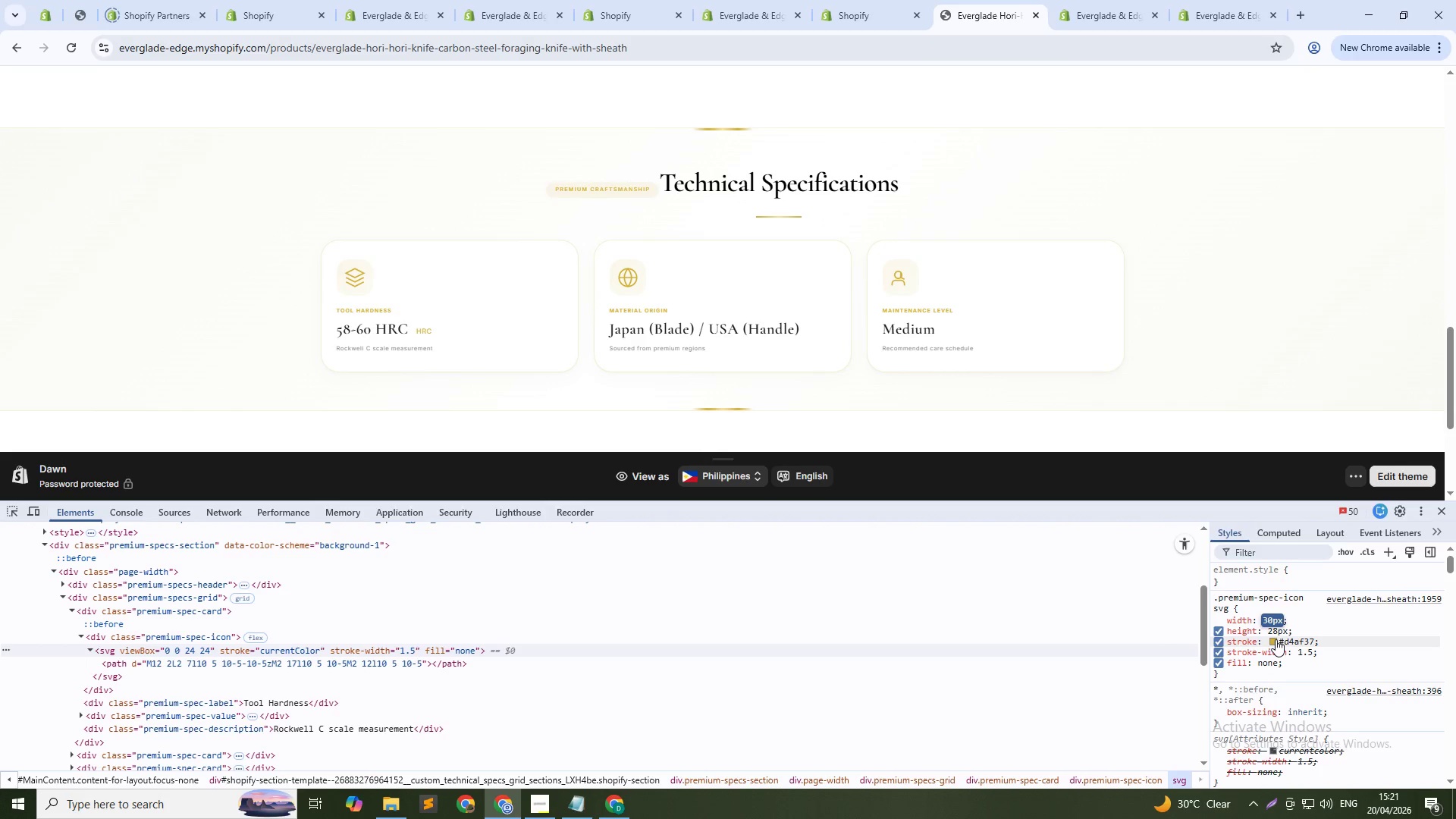 
key(ArrowUp)
 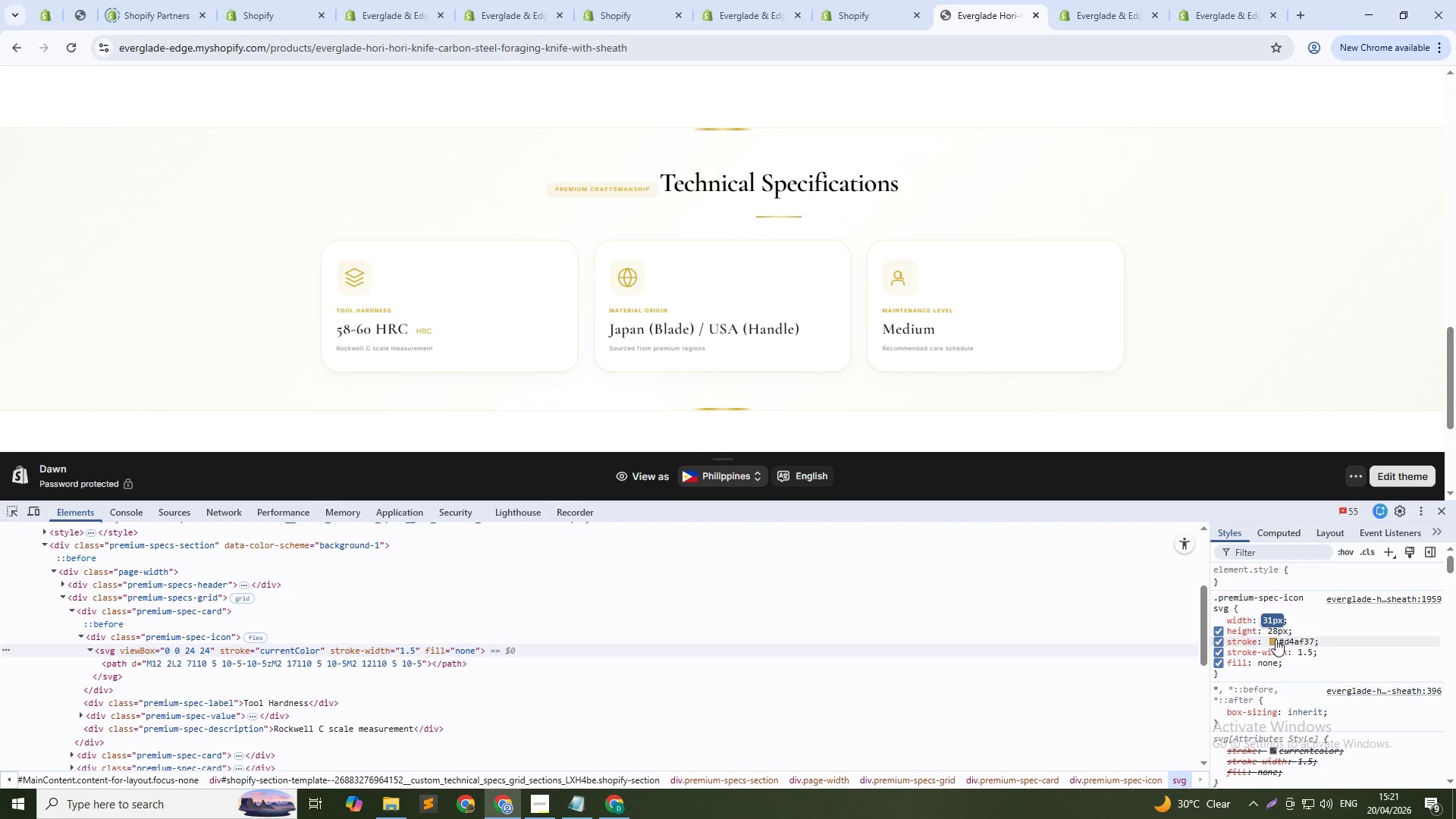 
key(ArrowUp)
 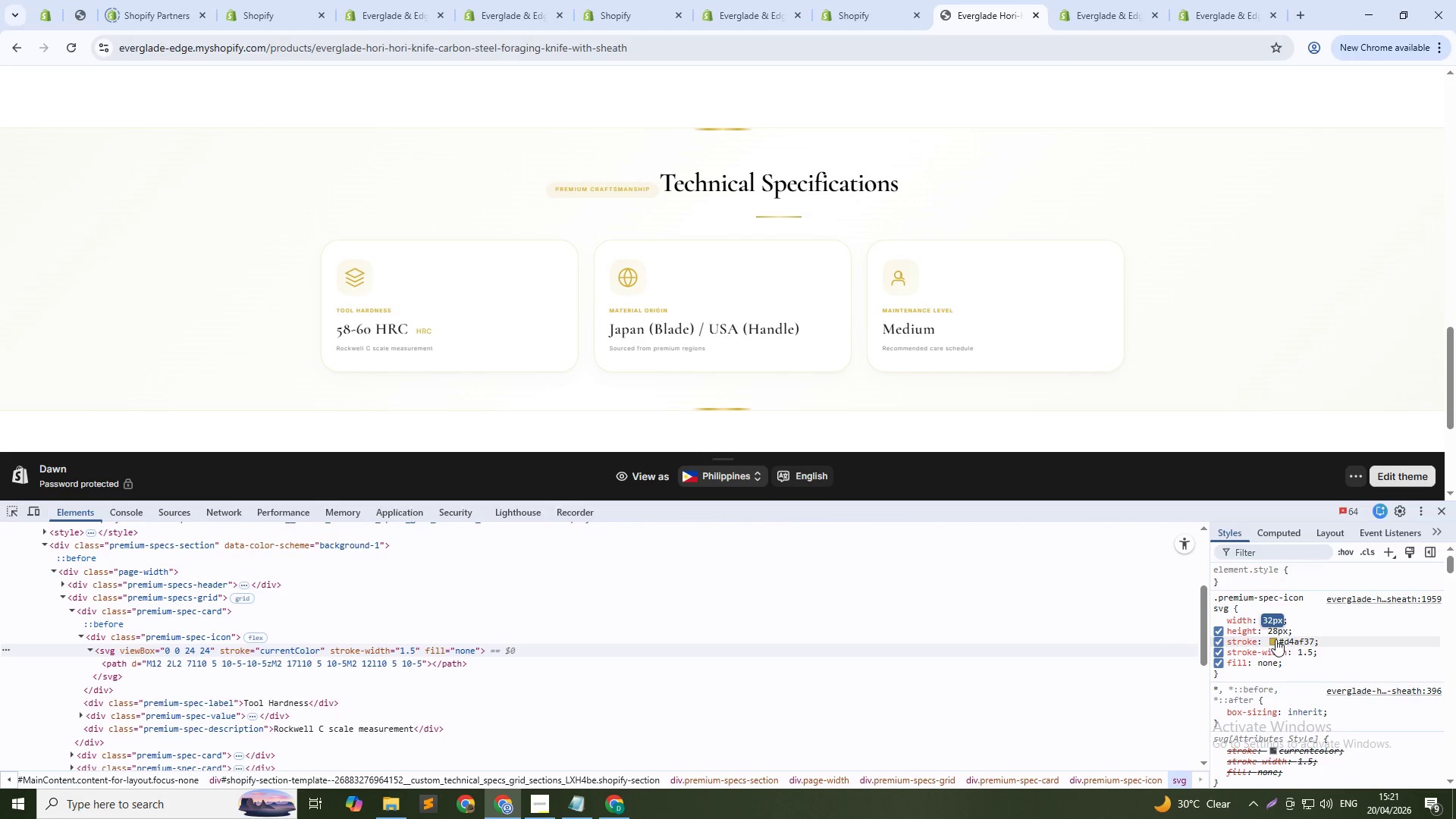 
key(ArrowUp)
 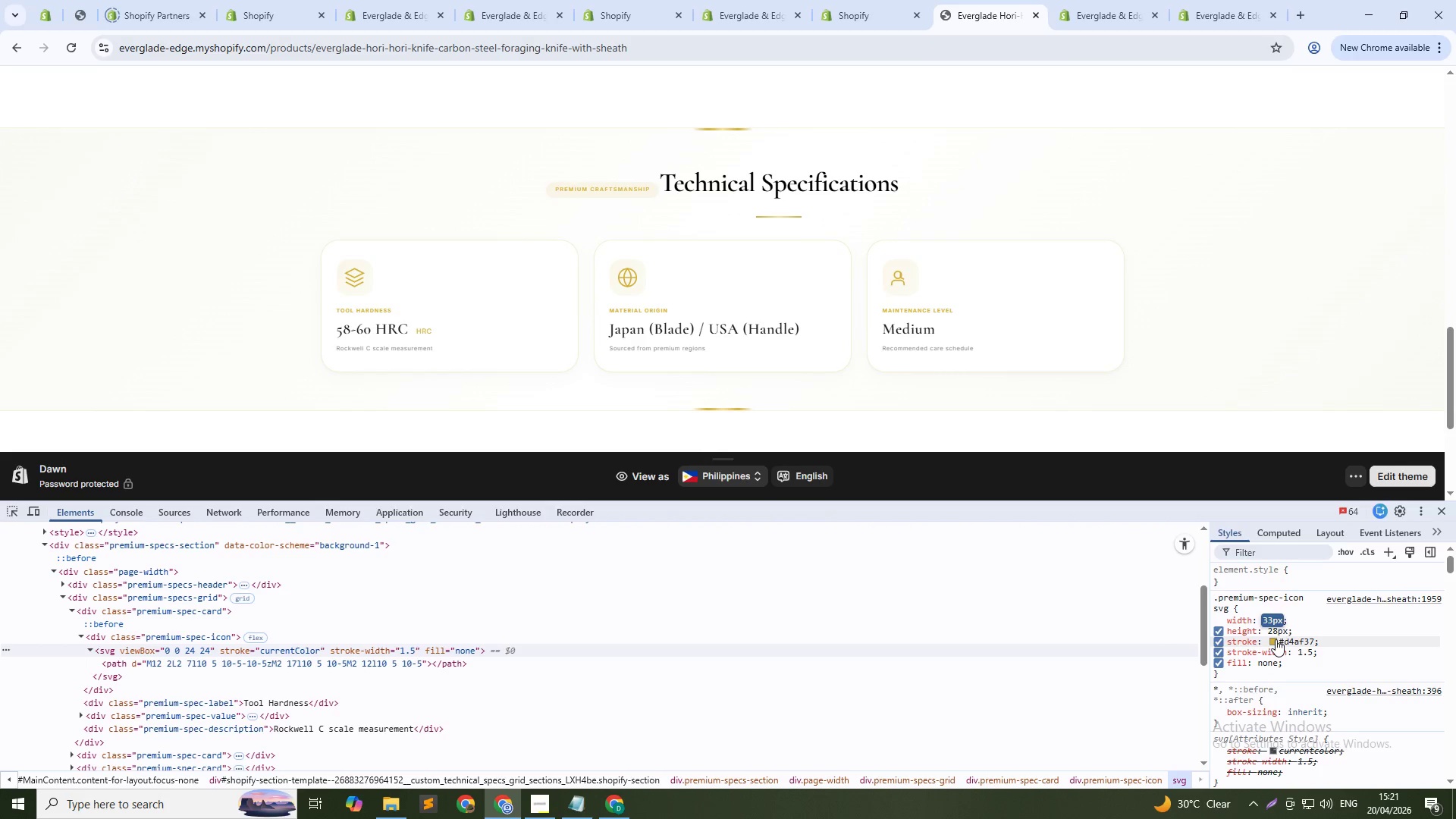 
key(ArrowUp)
 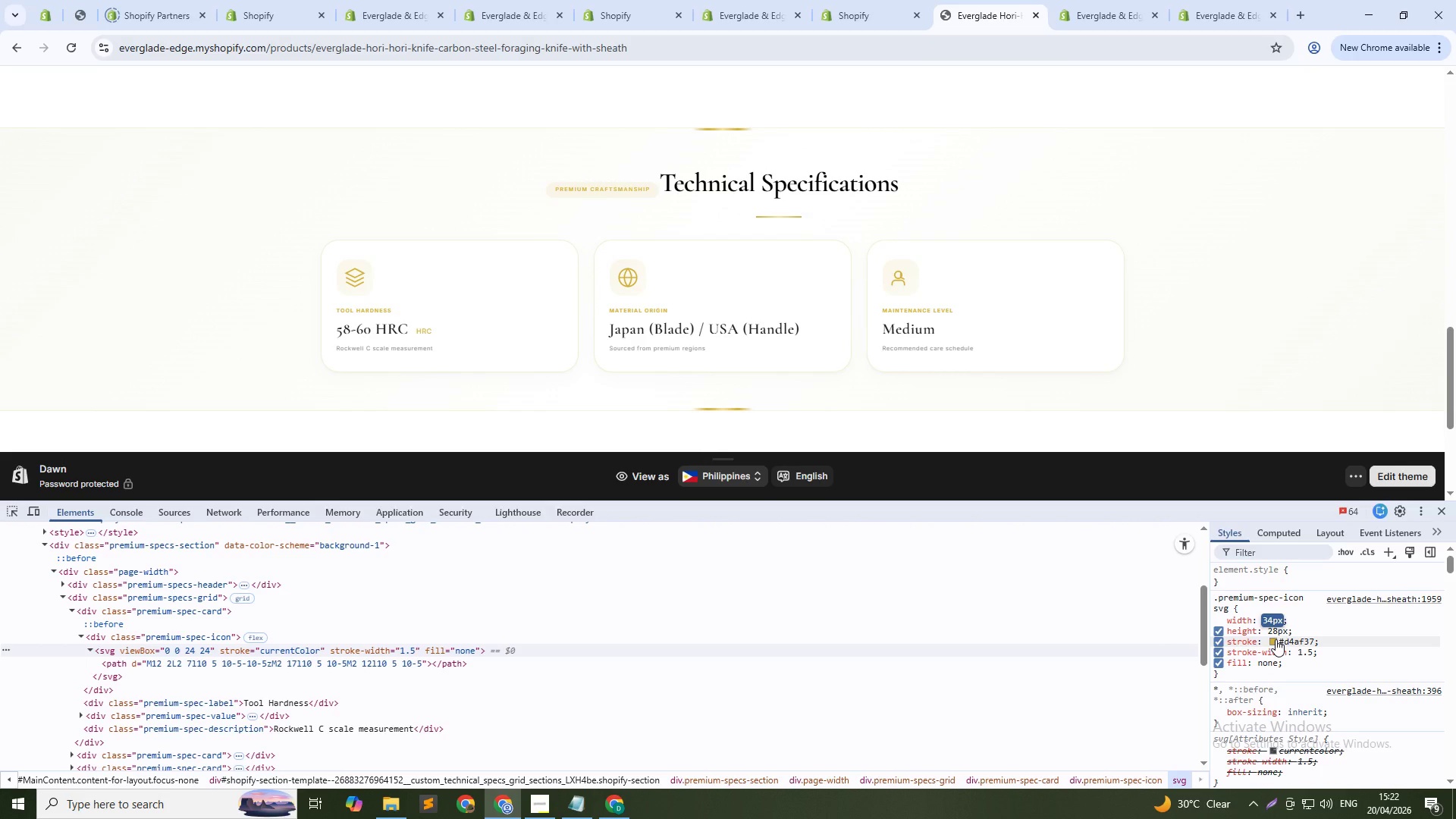 
key(Shift+ArrowUp)
 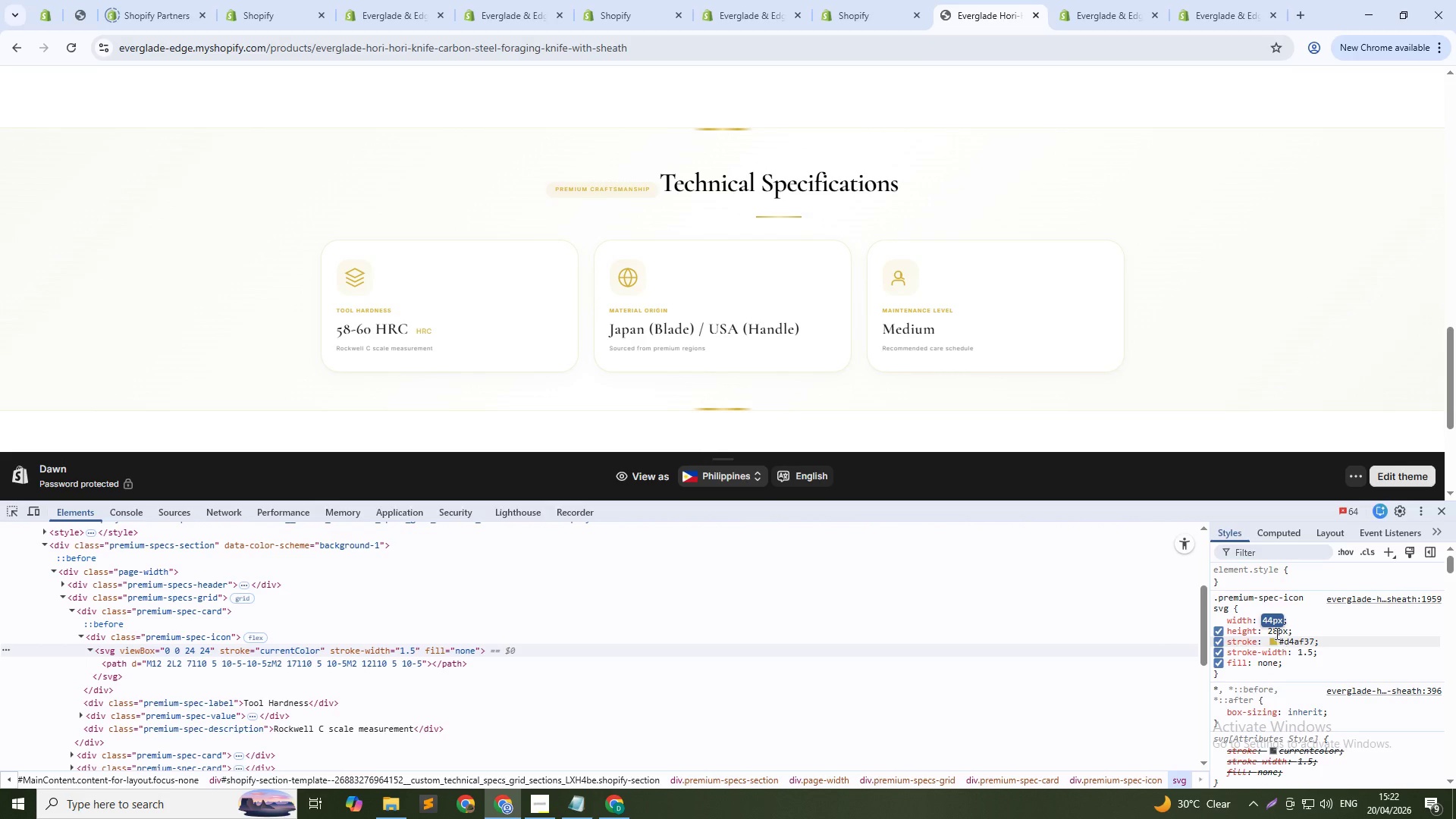 
left_click([1275, 629])
 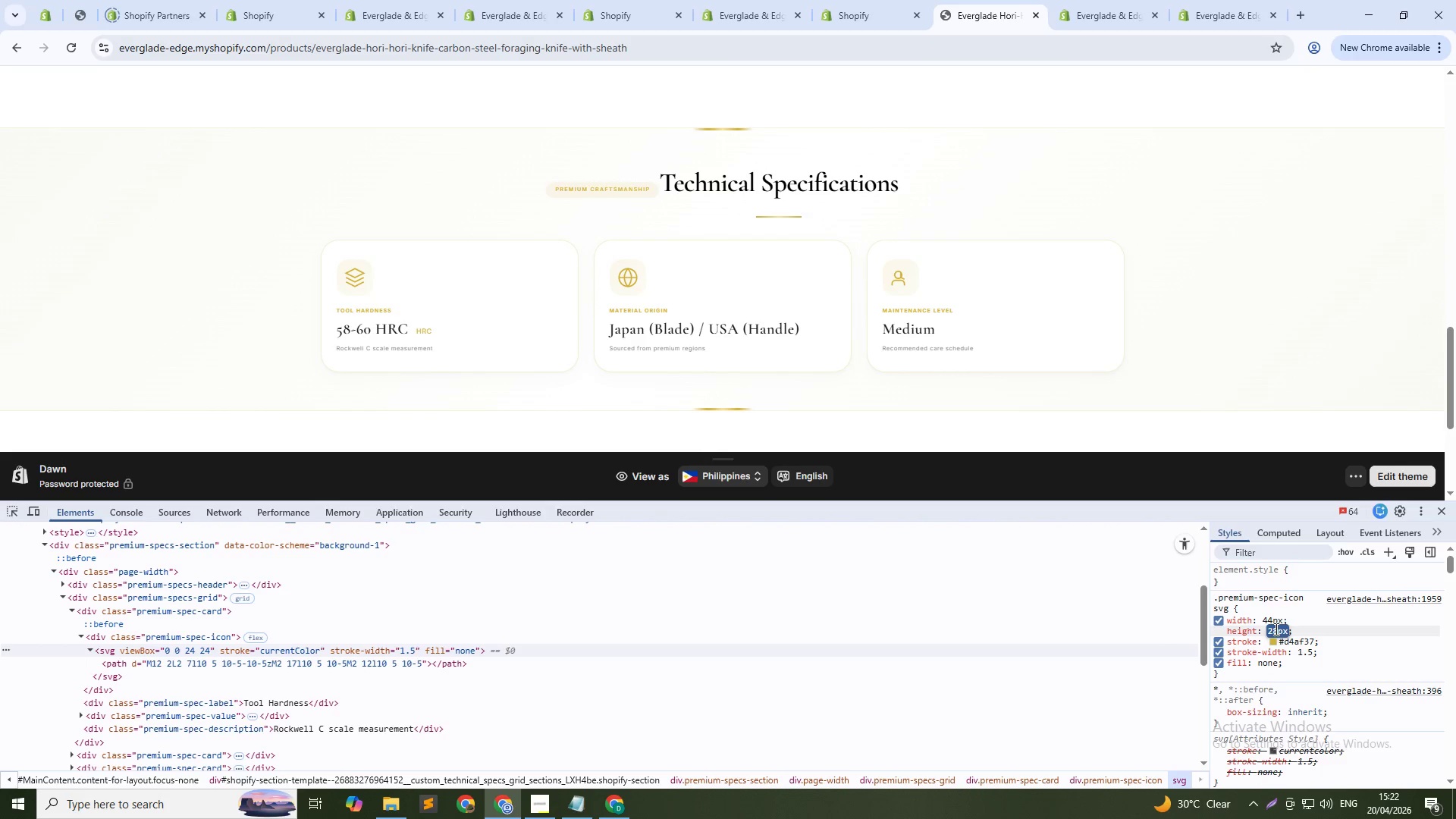 
key(Shift+ArrowUp)
 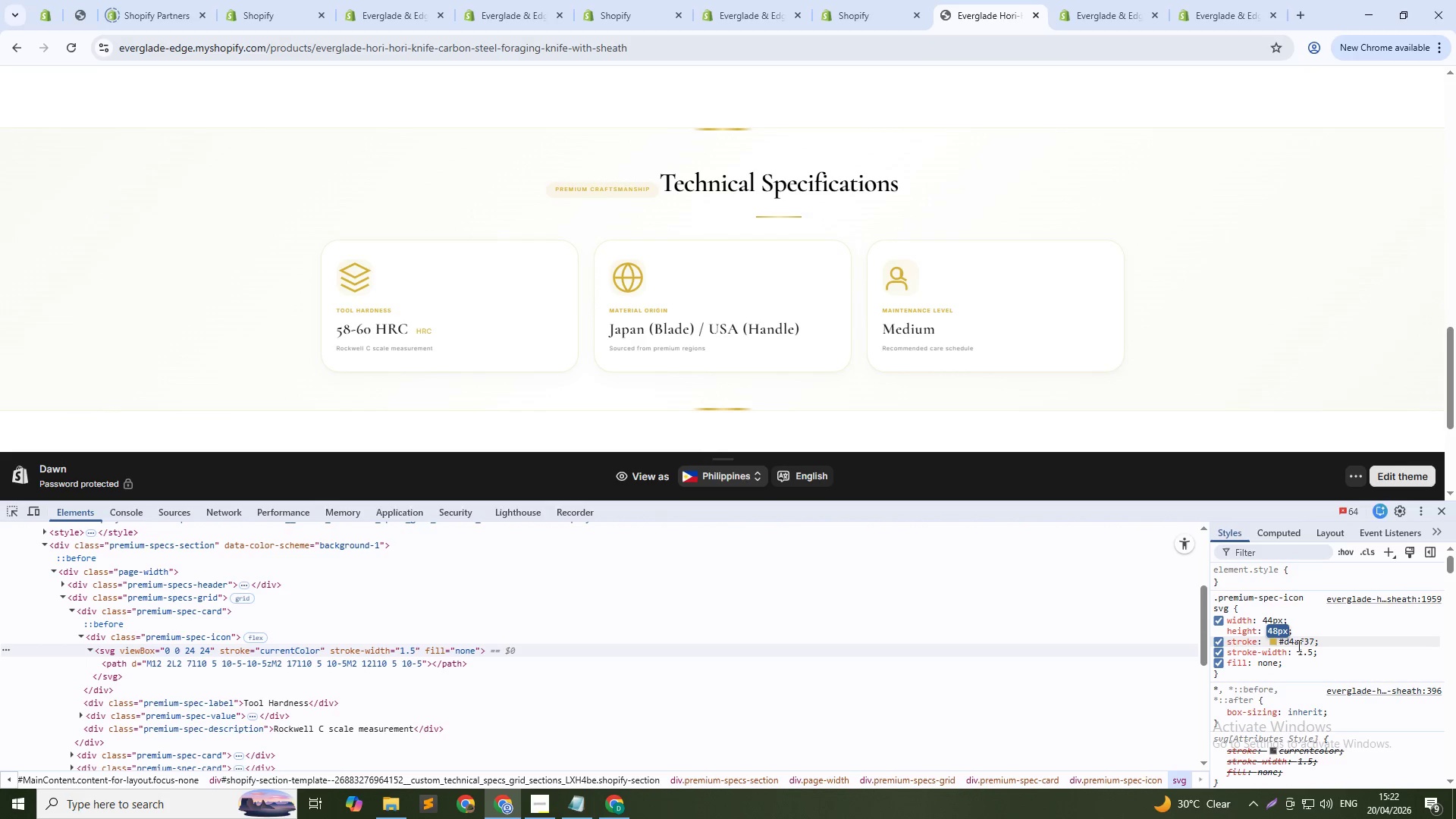 
key(Shift+ArrowUp)
 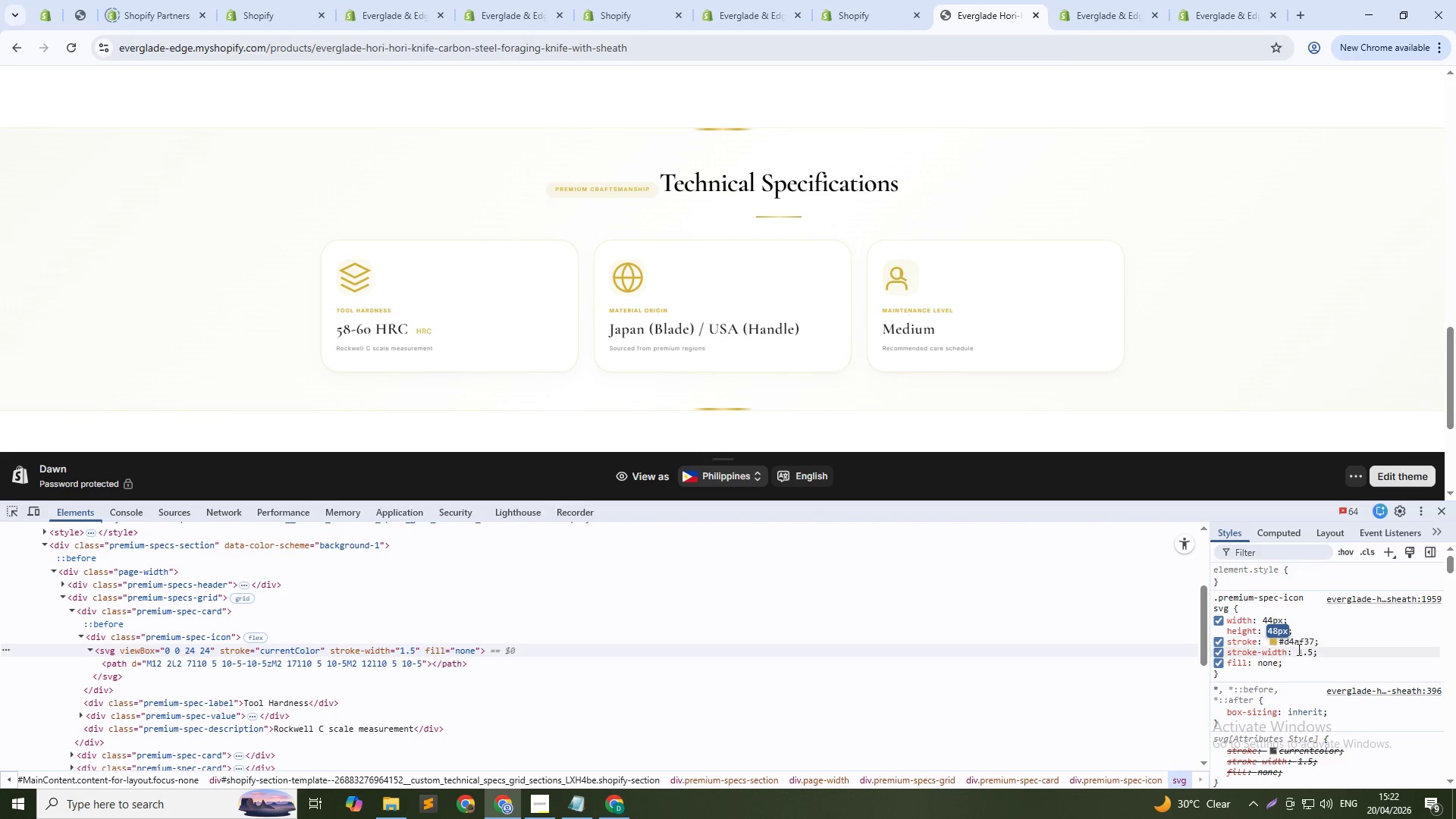 
key(ArrowDown)
 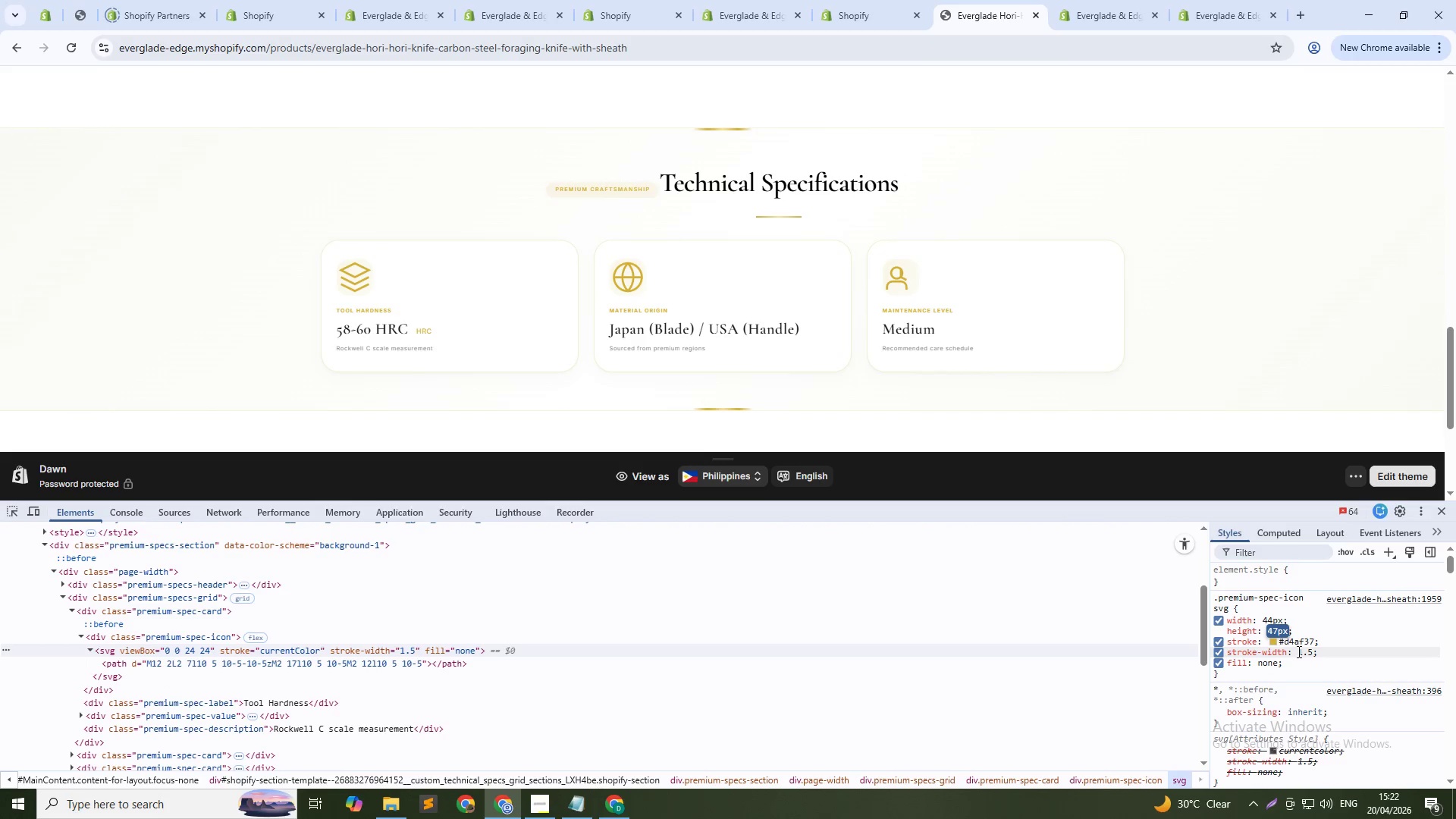 
key(ArrowDown)
 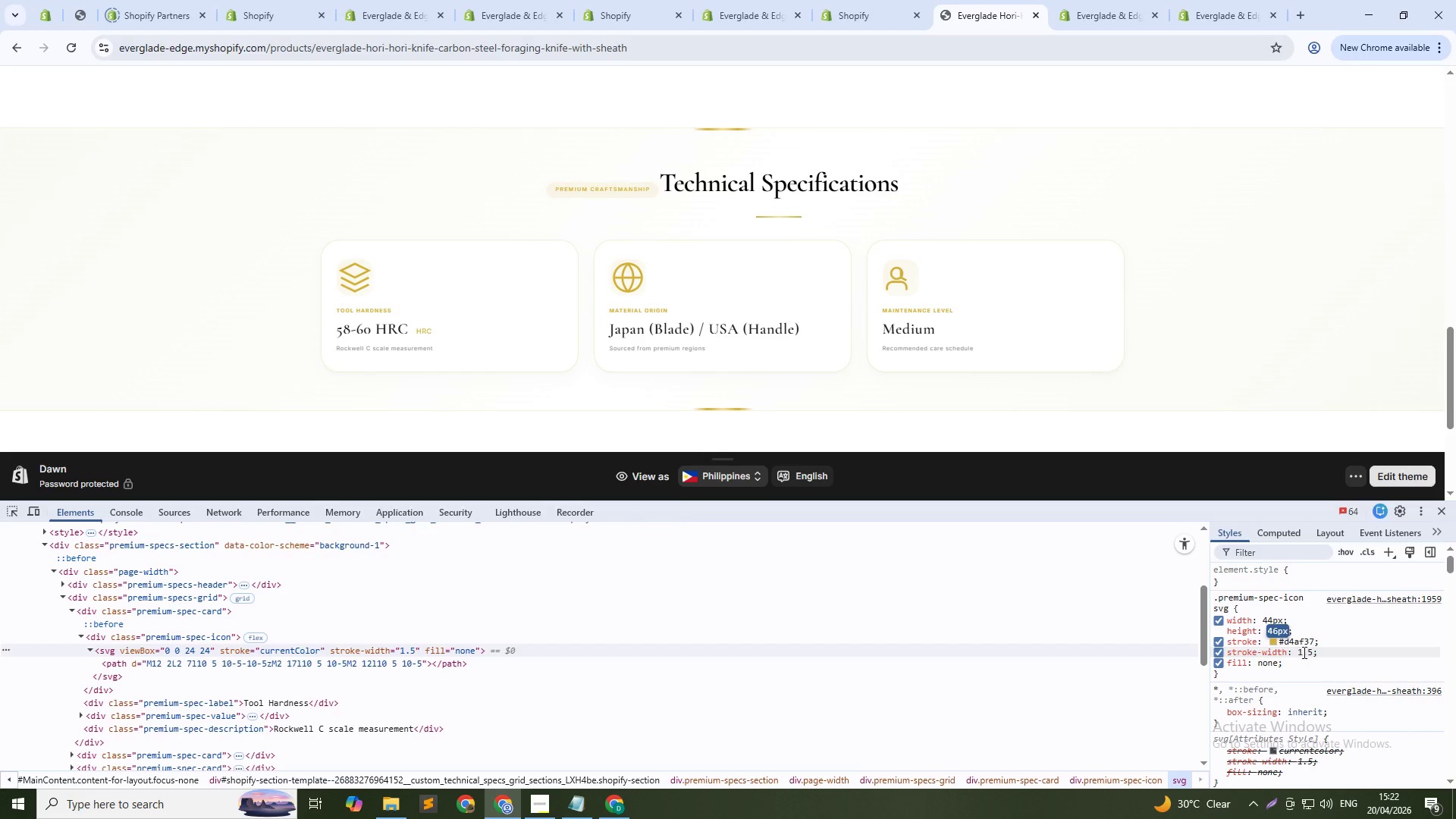 
key(ArrowDown)
 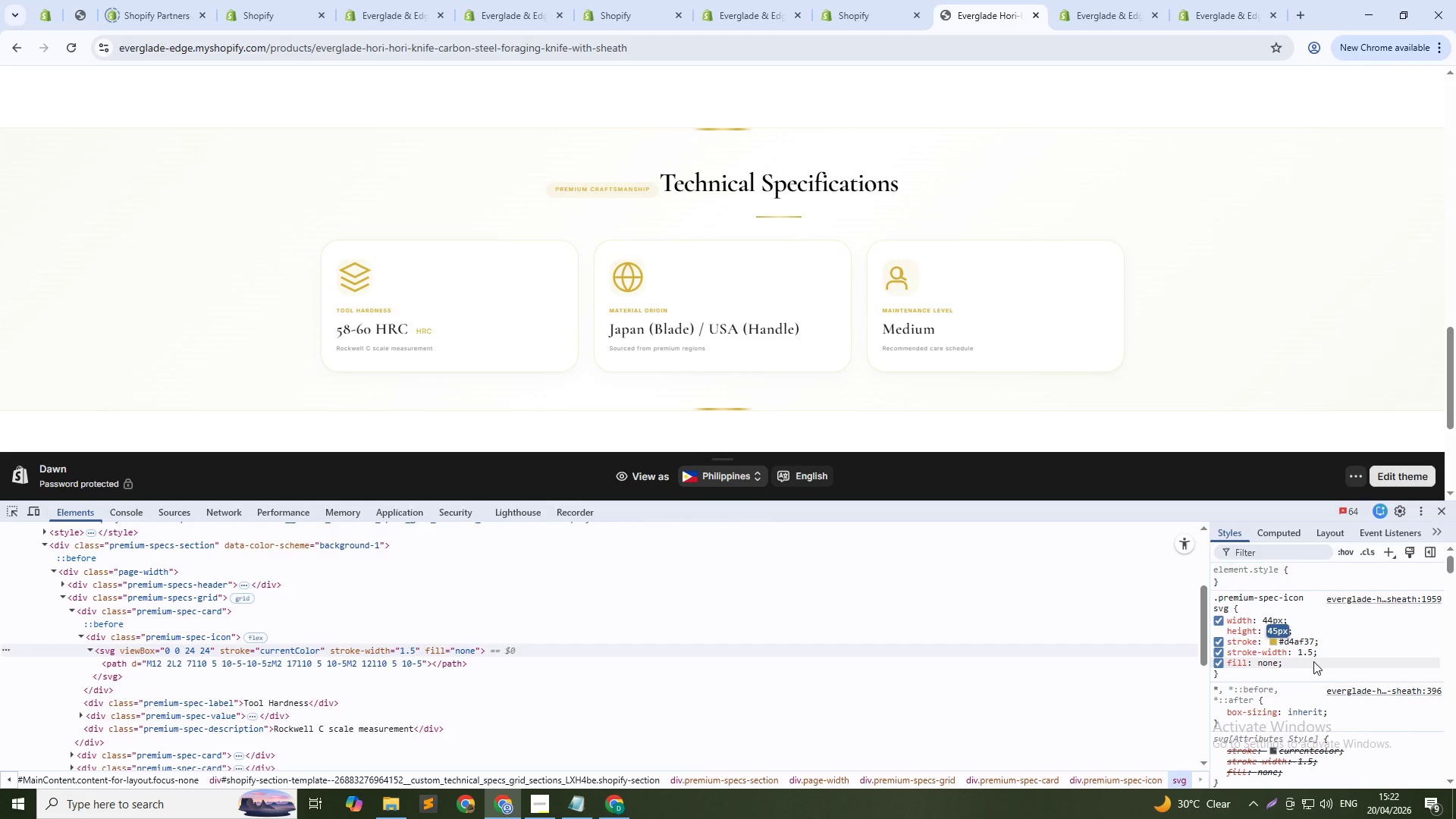 
key(ArrowDown)
 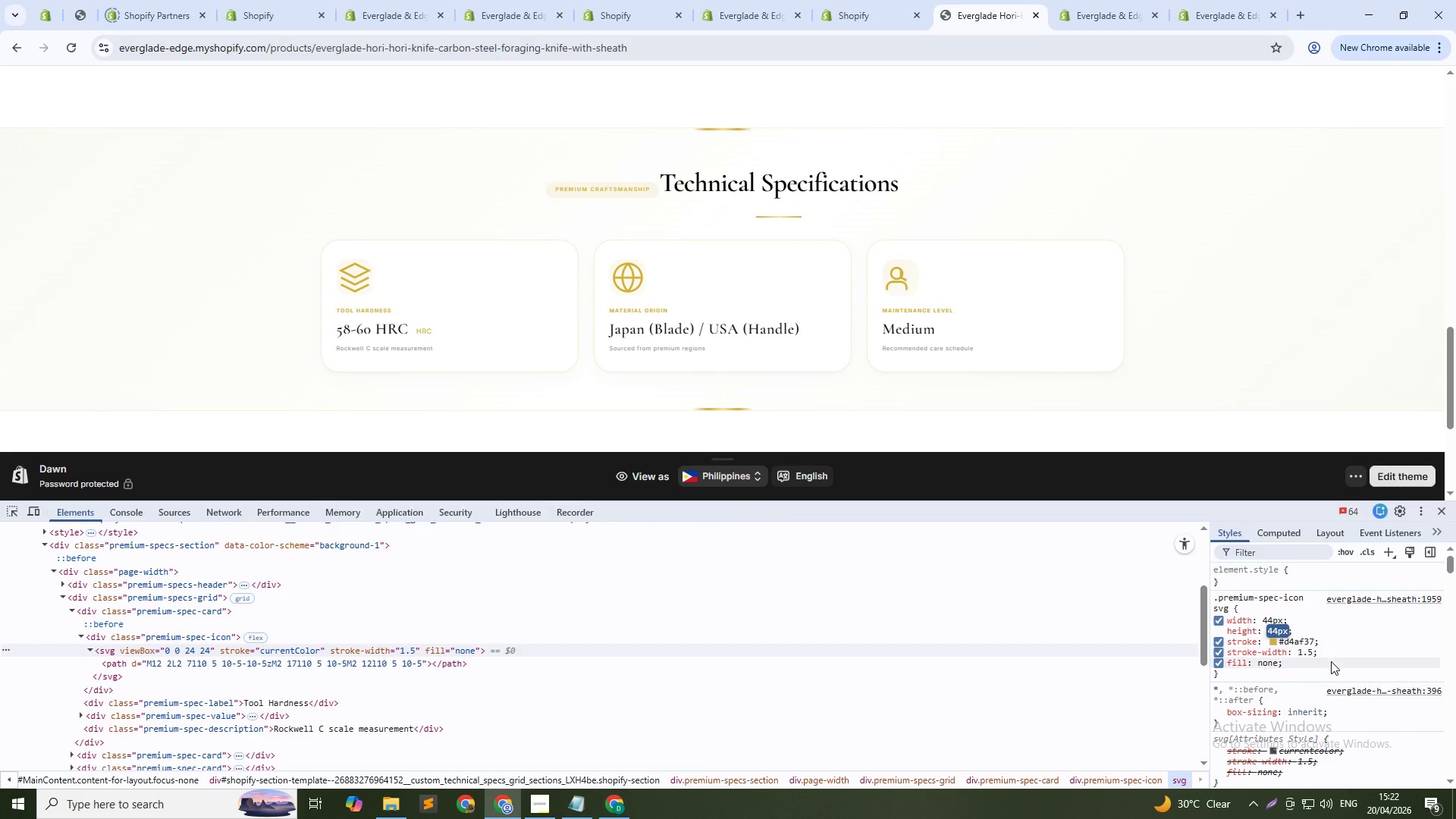 
left_click([1331, 661])
 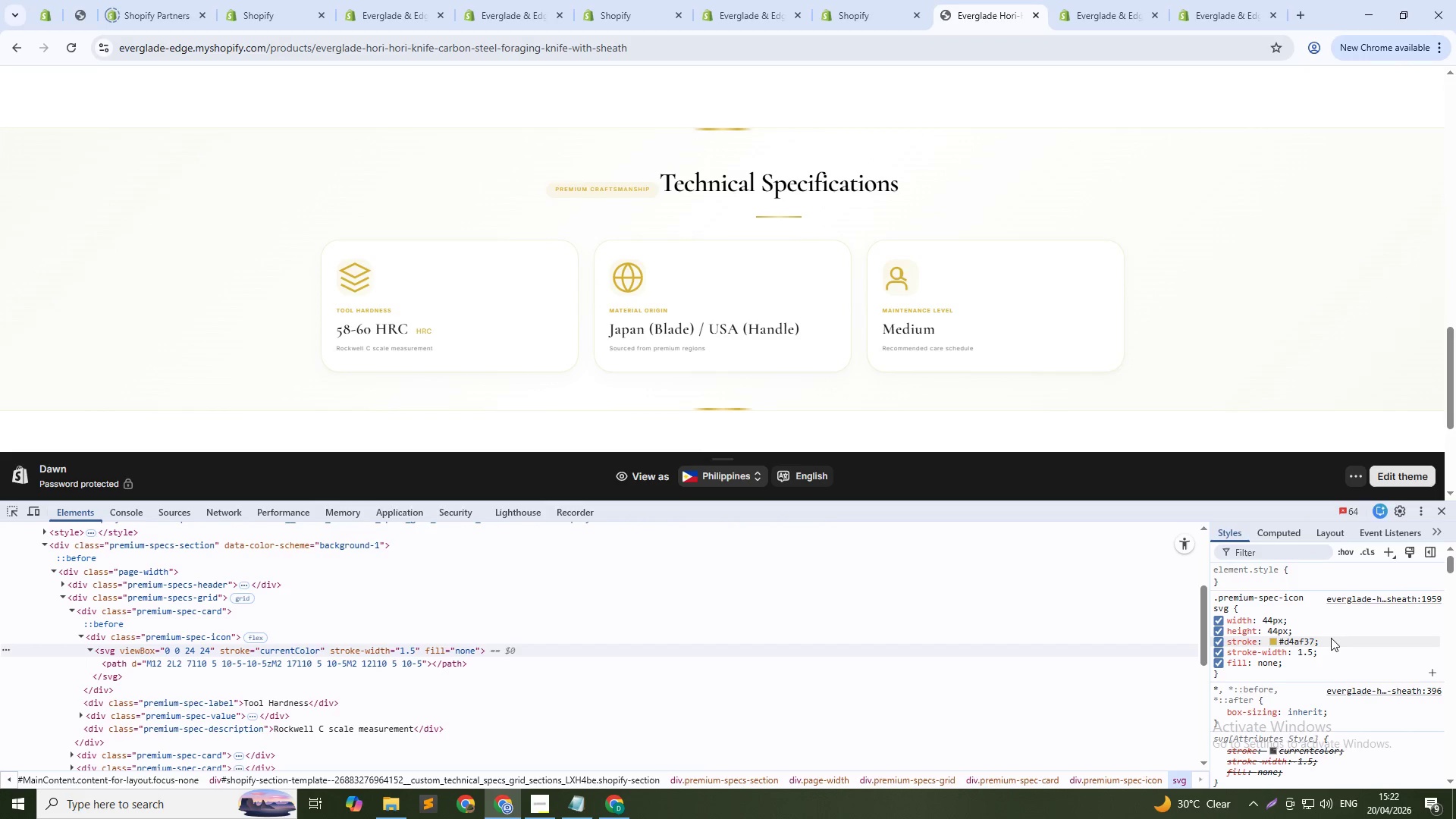 
left_click([1330, 636])
 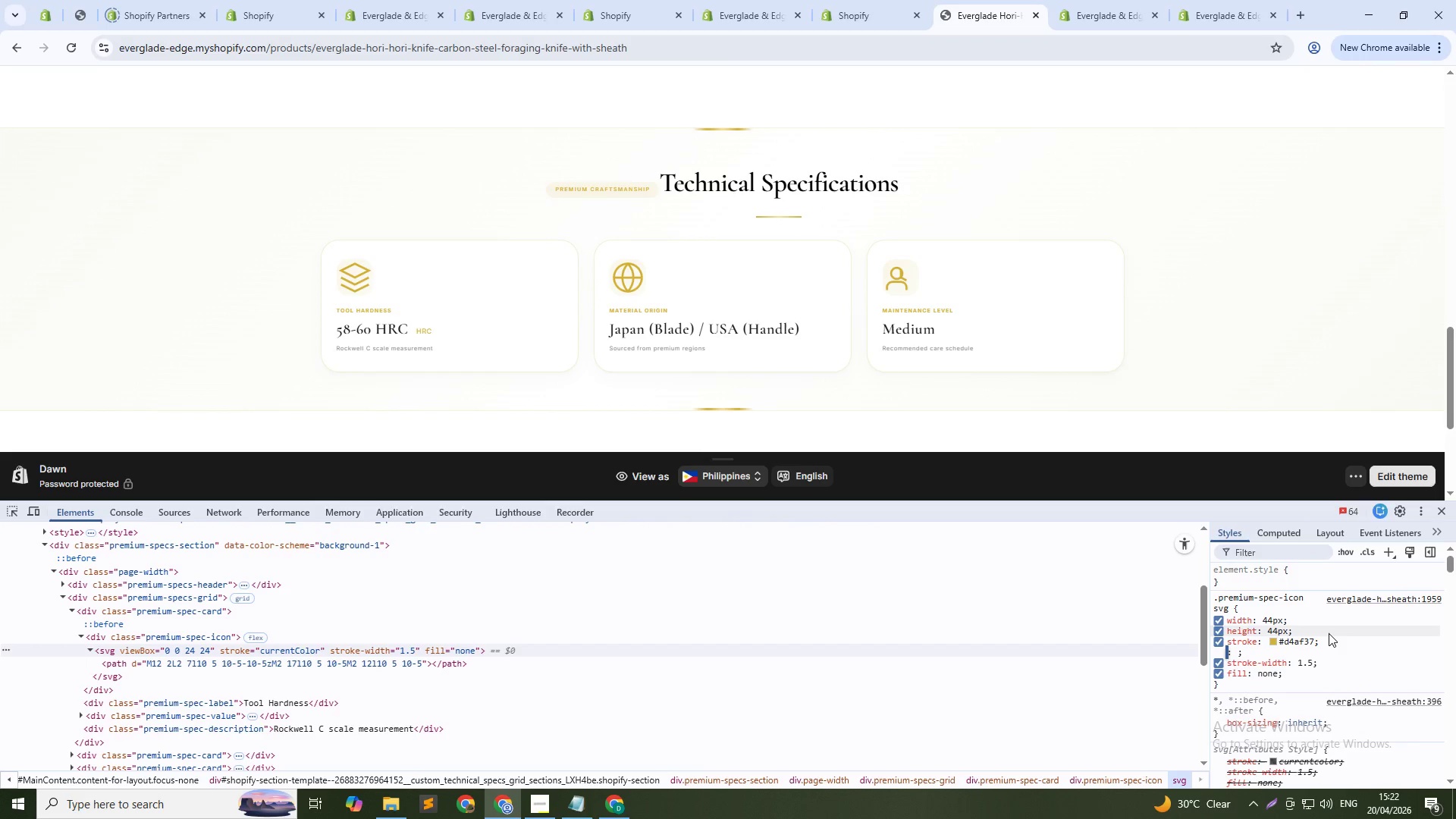 
key(M)
 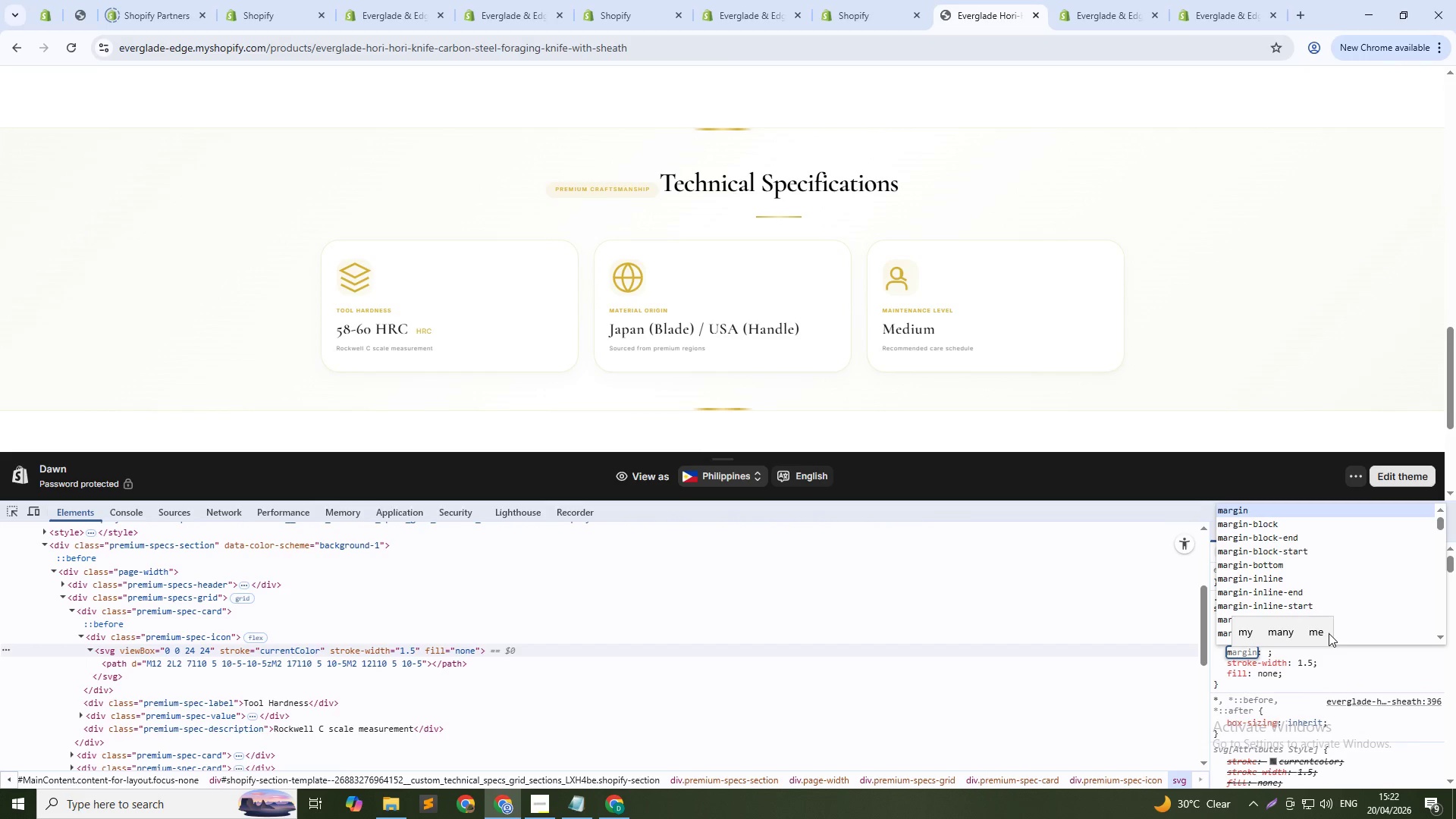 
key(NumpadEnter)
 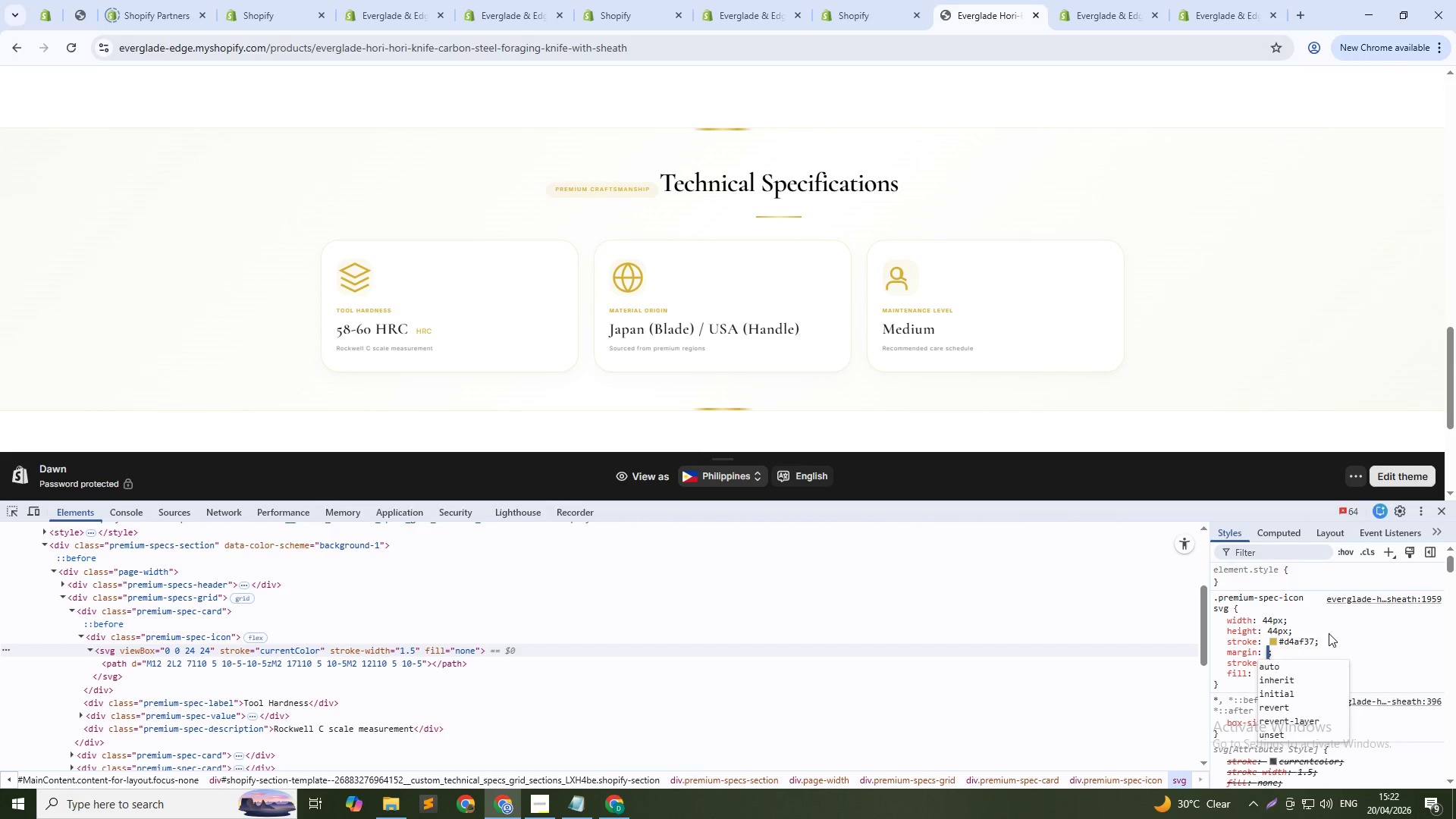 
key(Numpad0)
 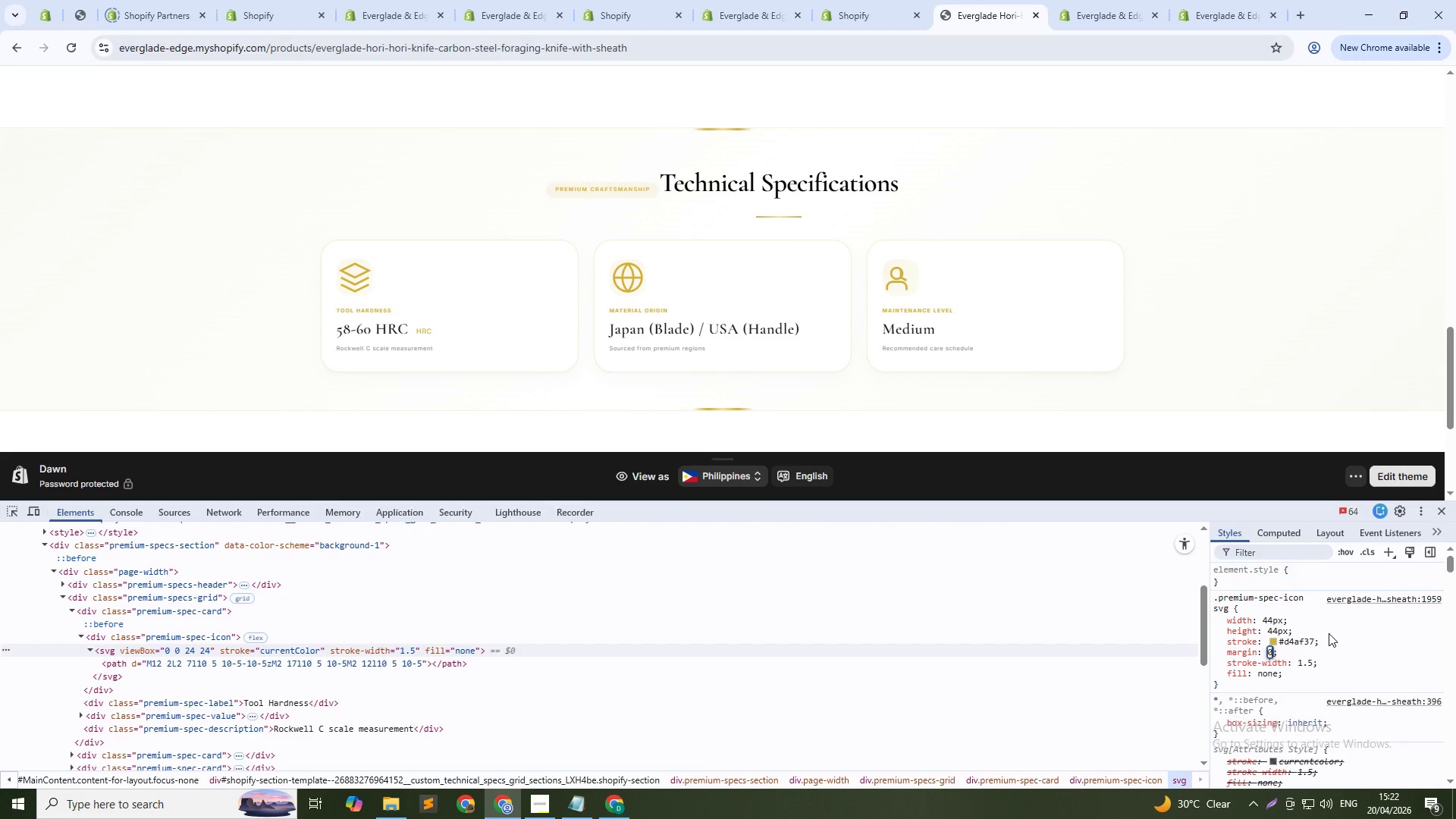 
key(Space)
 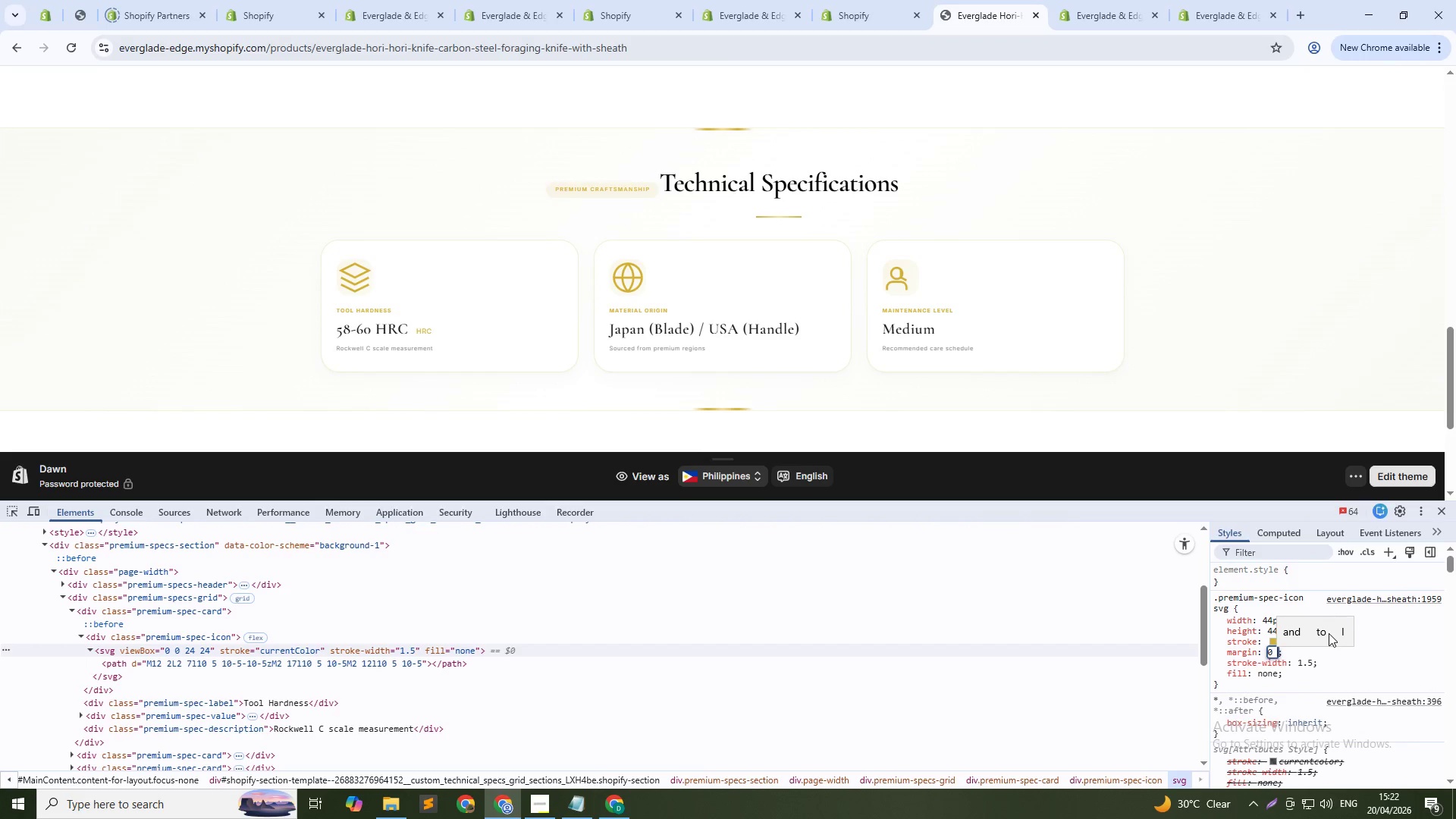 
key(A)
 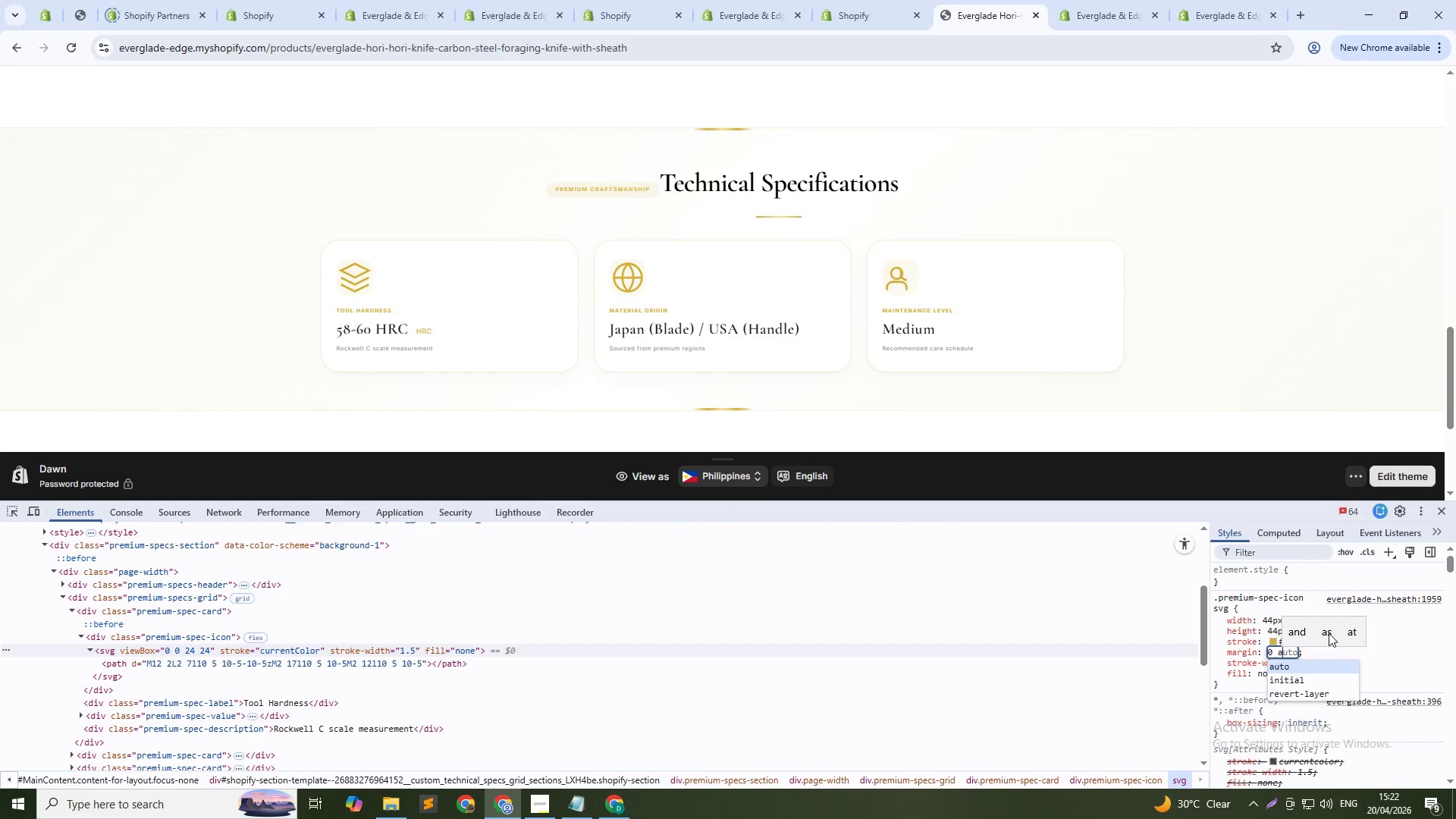 
key(NumpadEnter)
 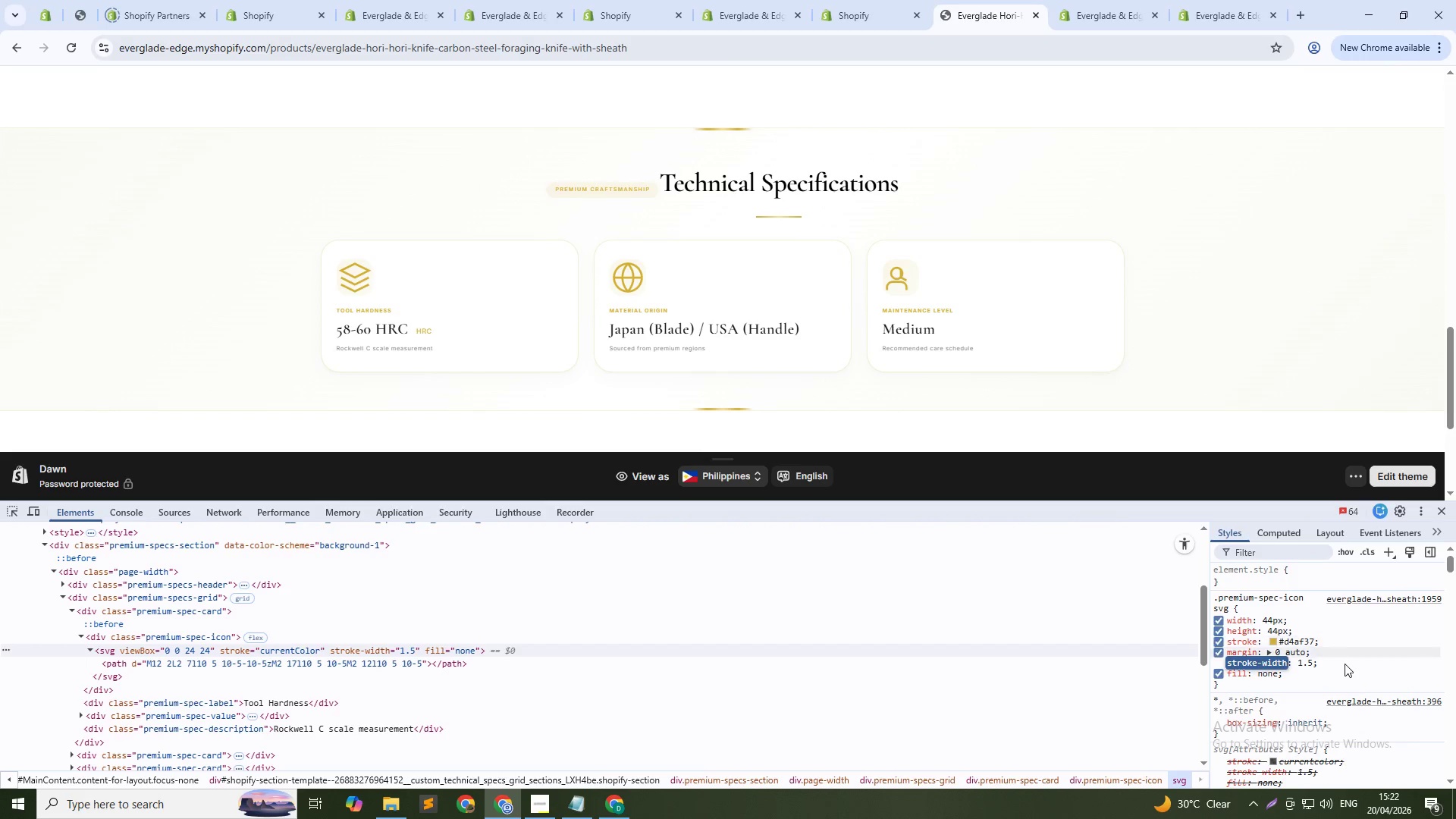 
left_click([1345, 667])
 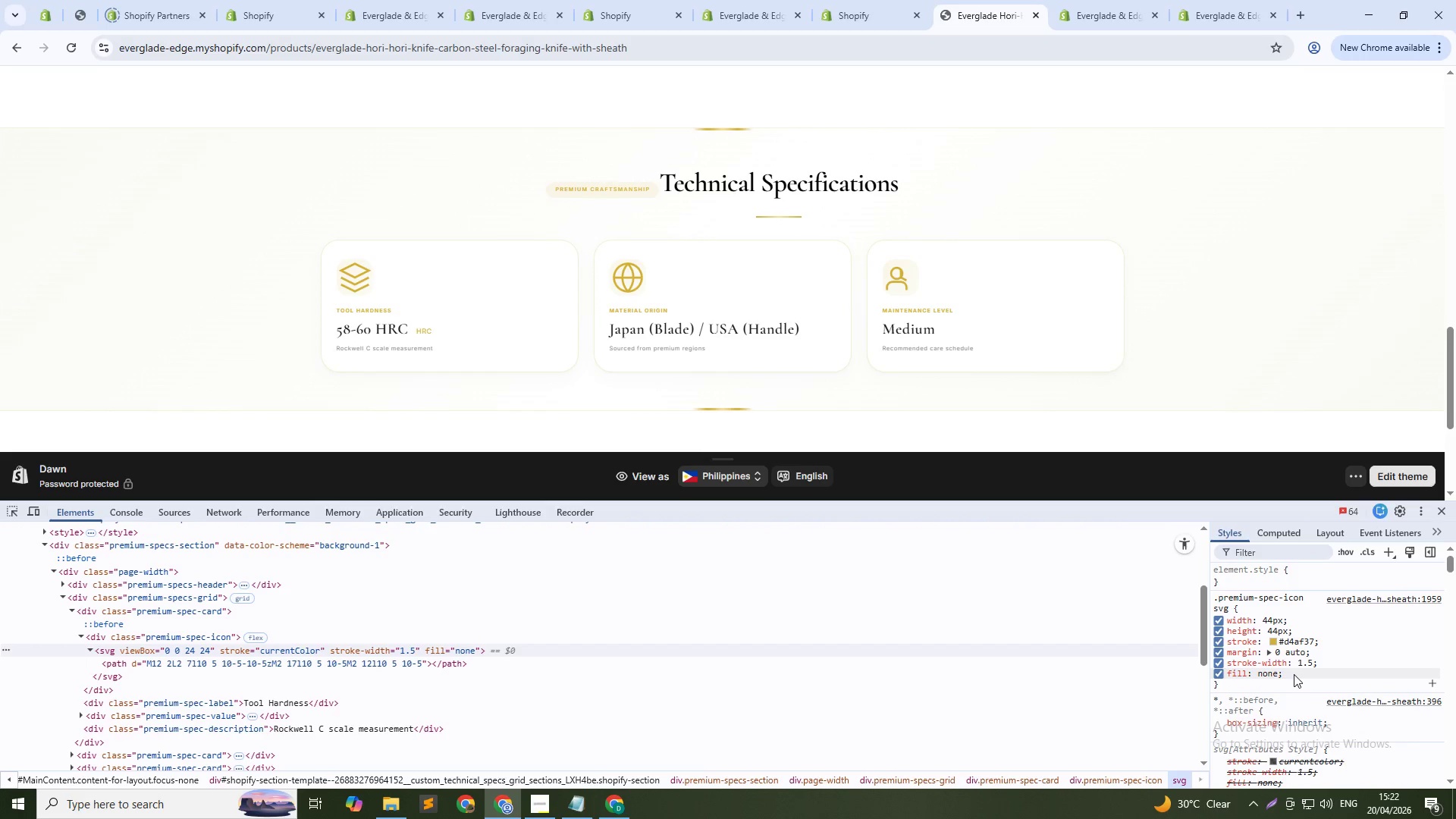 
left_click([1294, 674])
 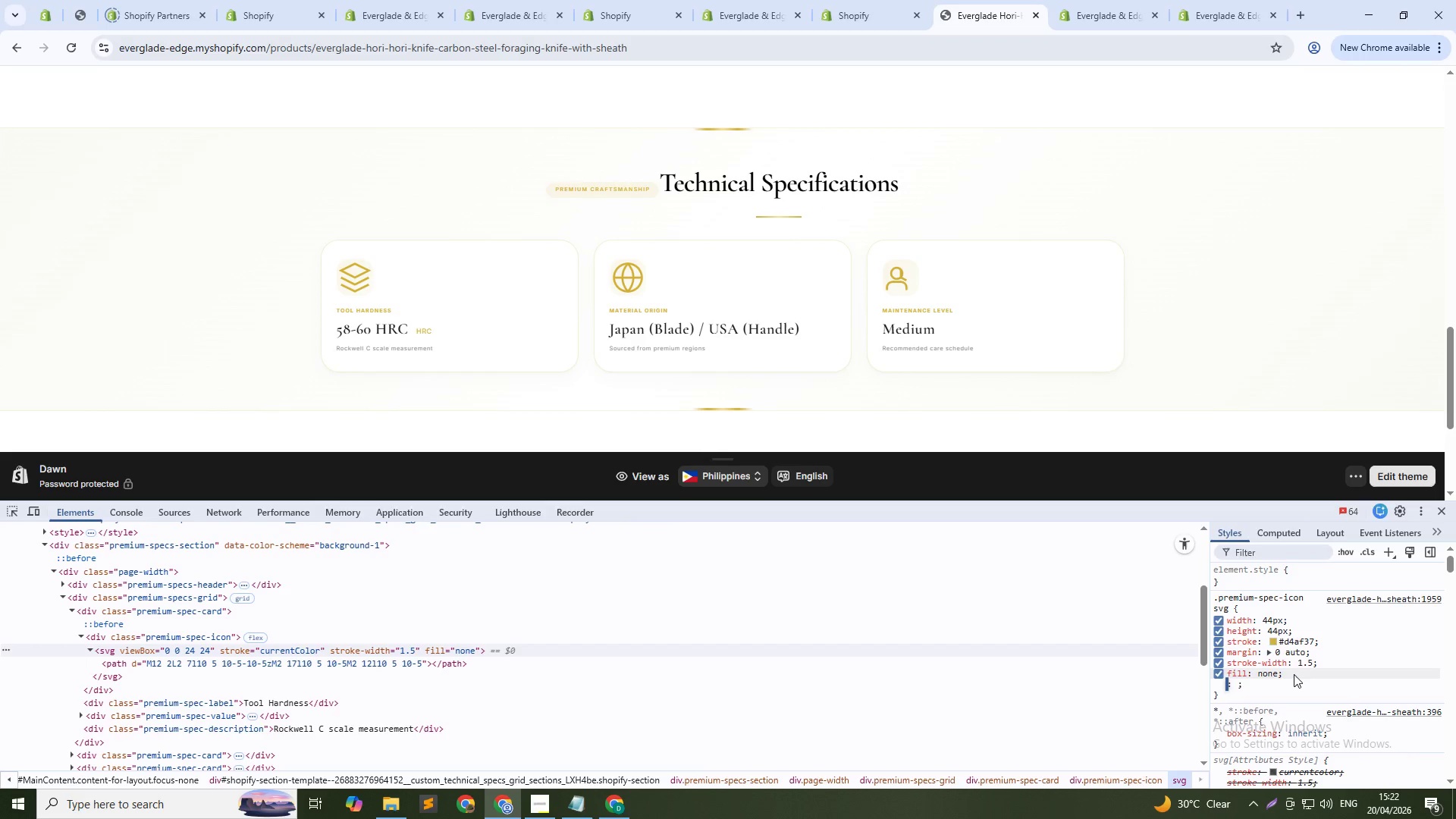 
type(max)
key(NumpadEnter)
type(100%)
key(NumpadEnter)
 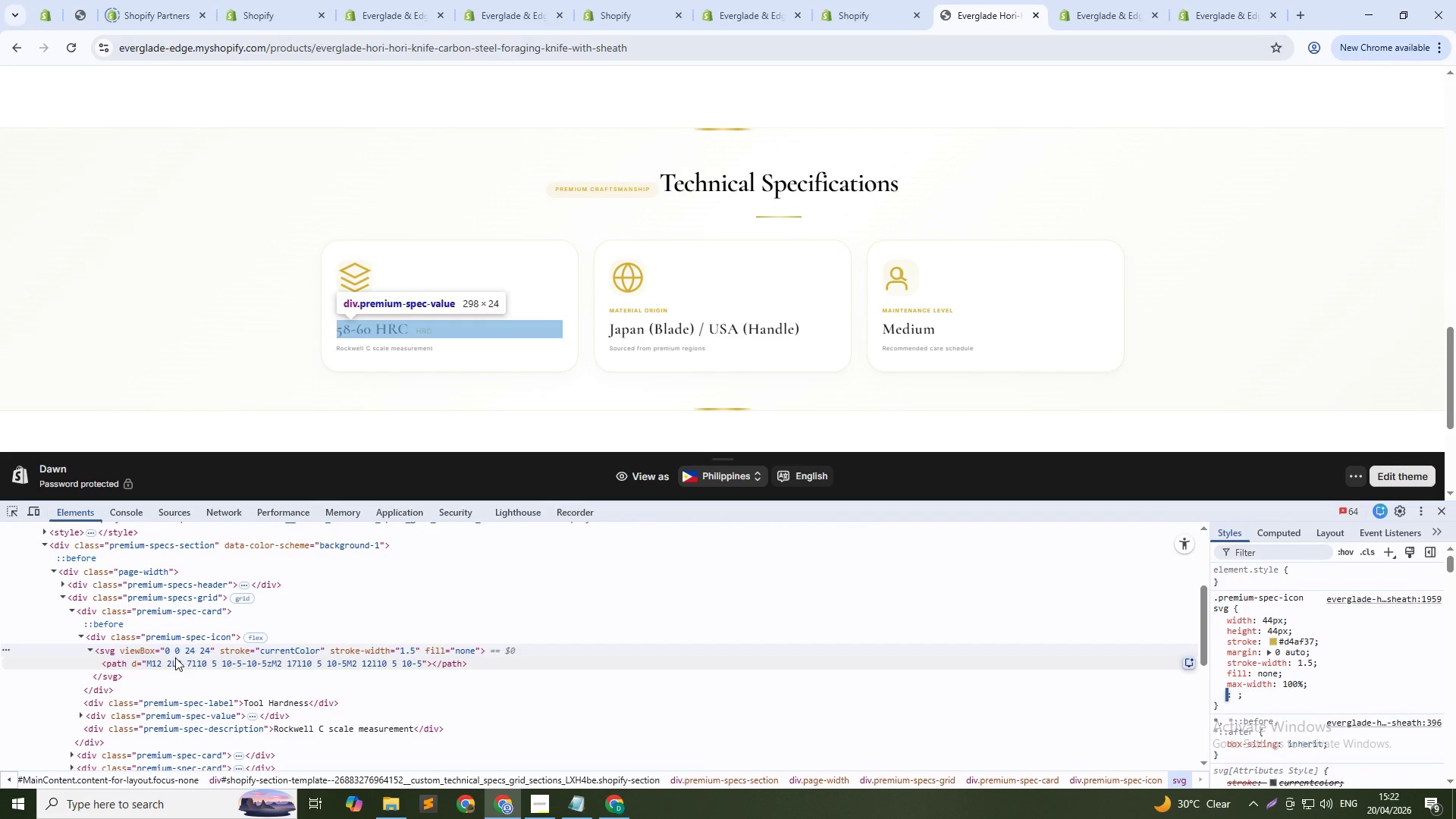 
left_click([218, 634])
 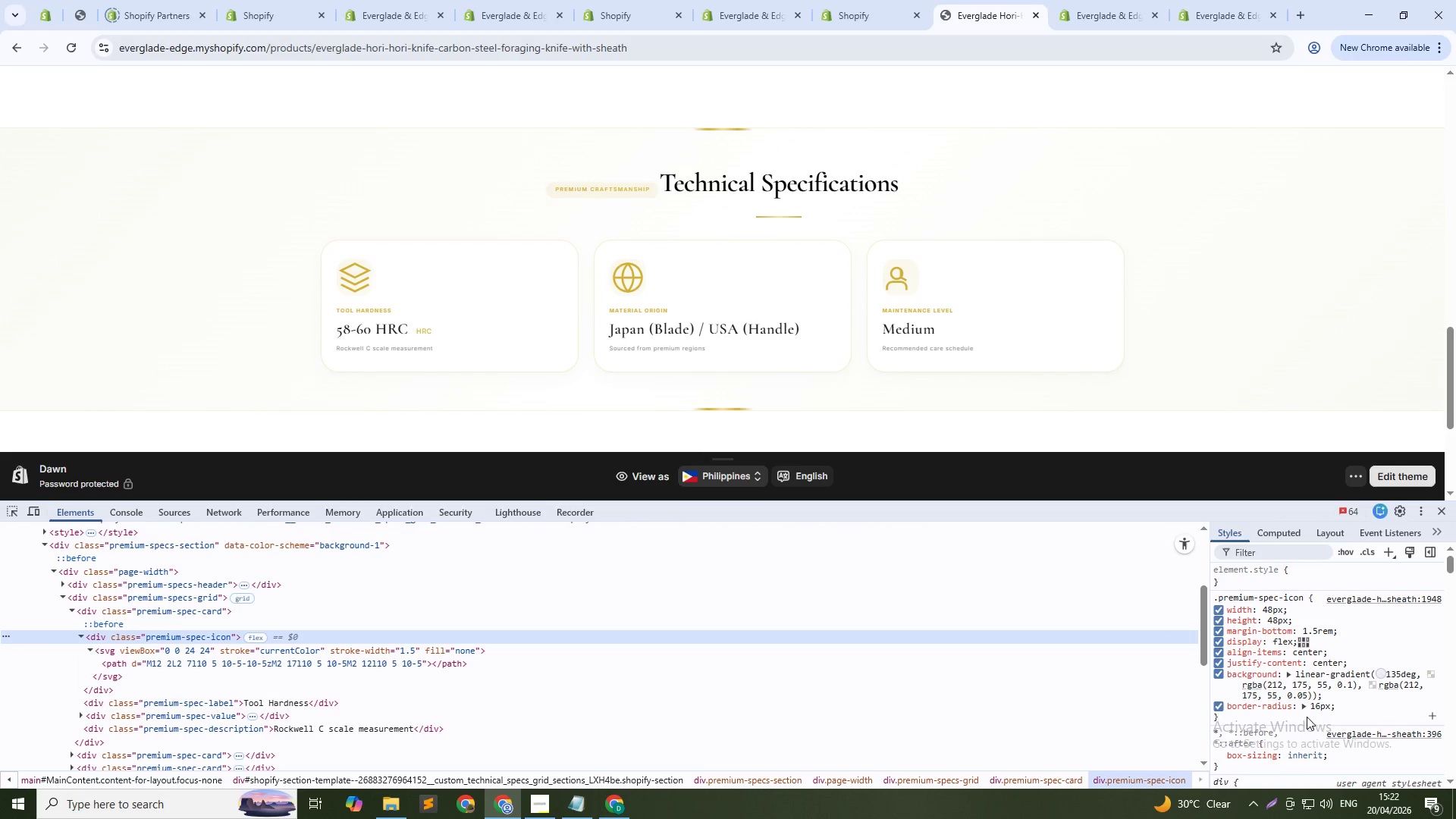 
left_click([1354, 707])
 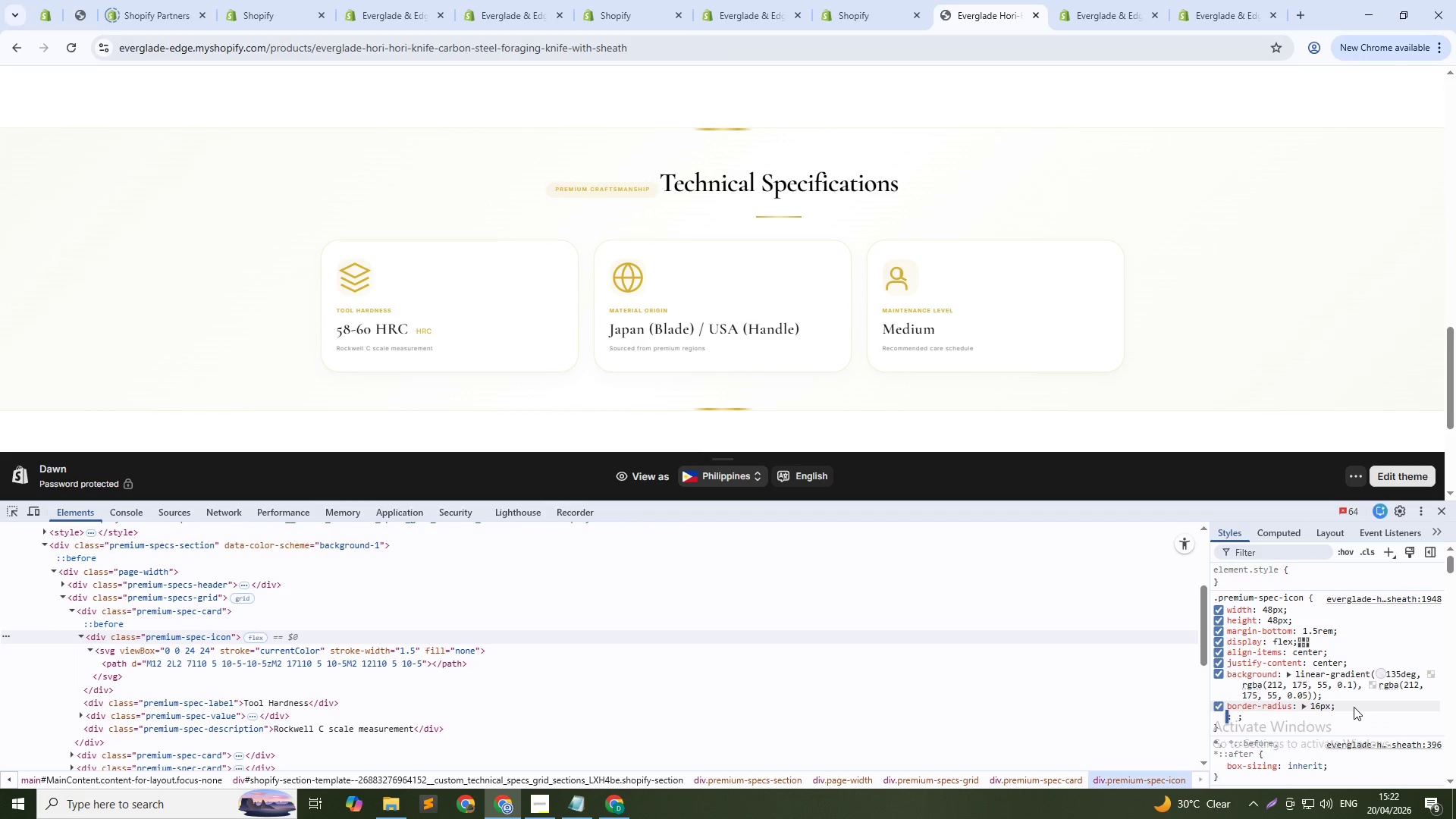 
type(te)
key(NumpadEnter)
type(ce)
key(NumpadEnter)
type(centr)
 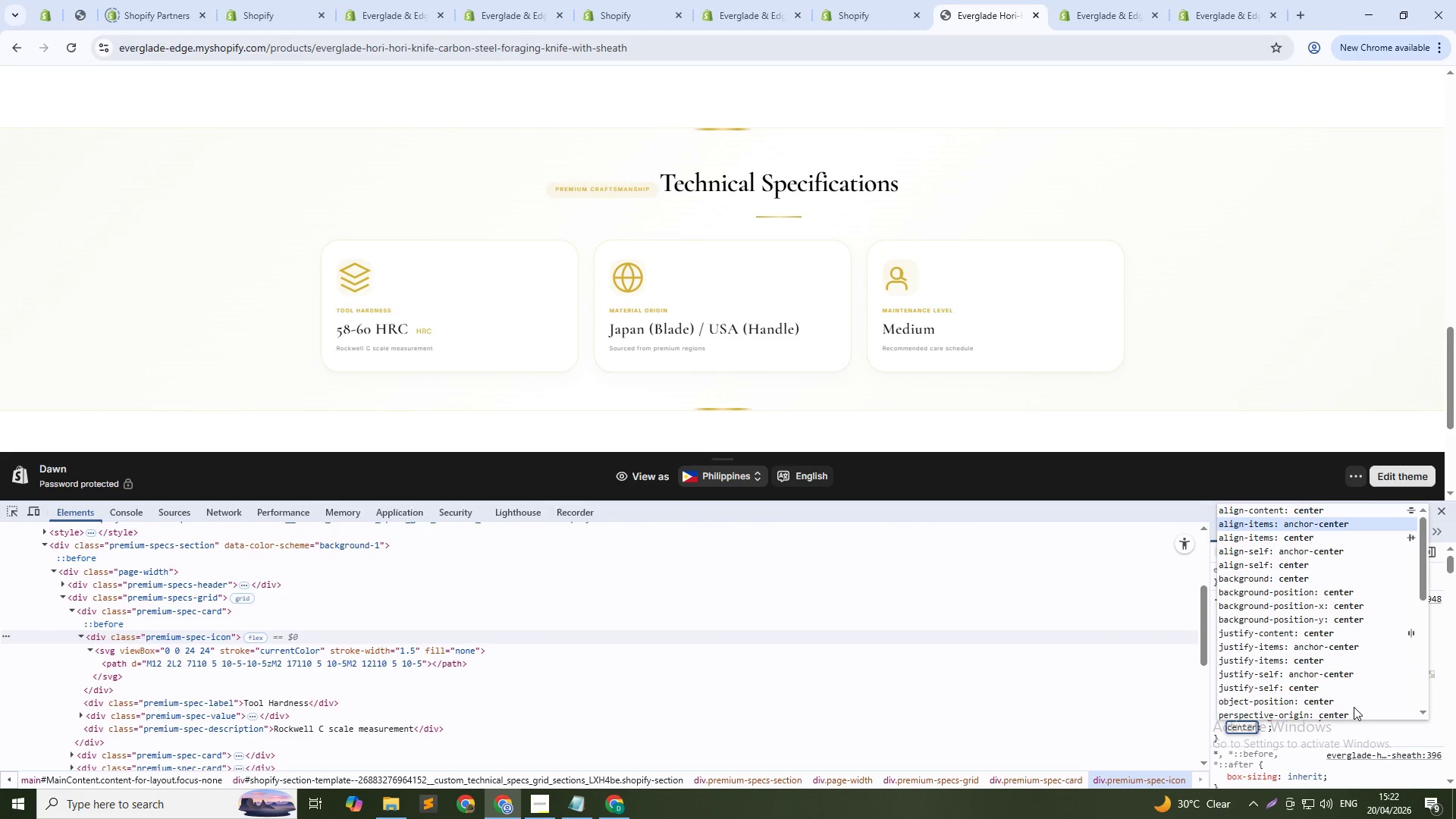 
hold_key(key=E, duration=0.44)
 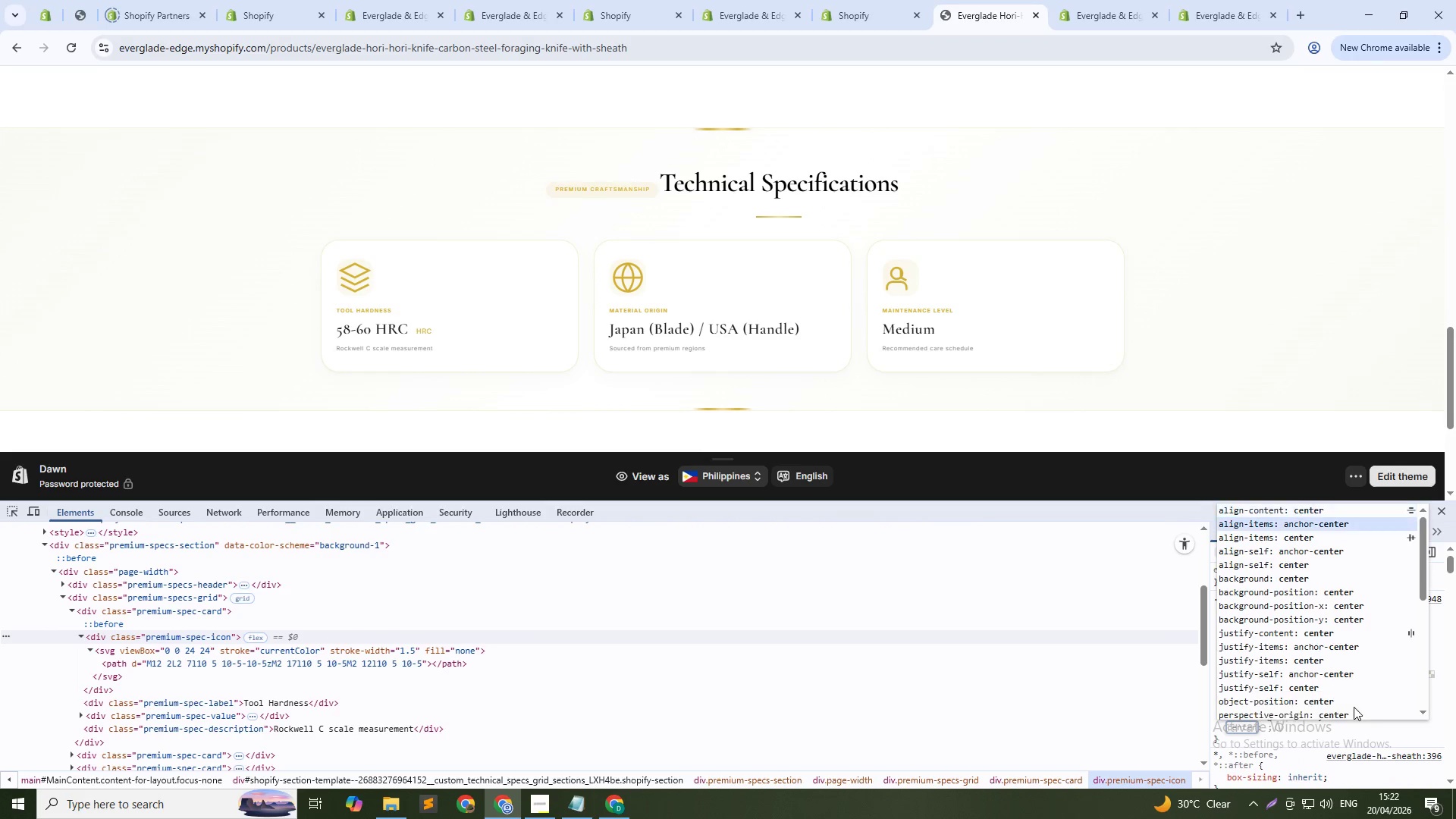 
key(ArrowDown)
 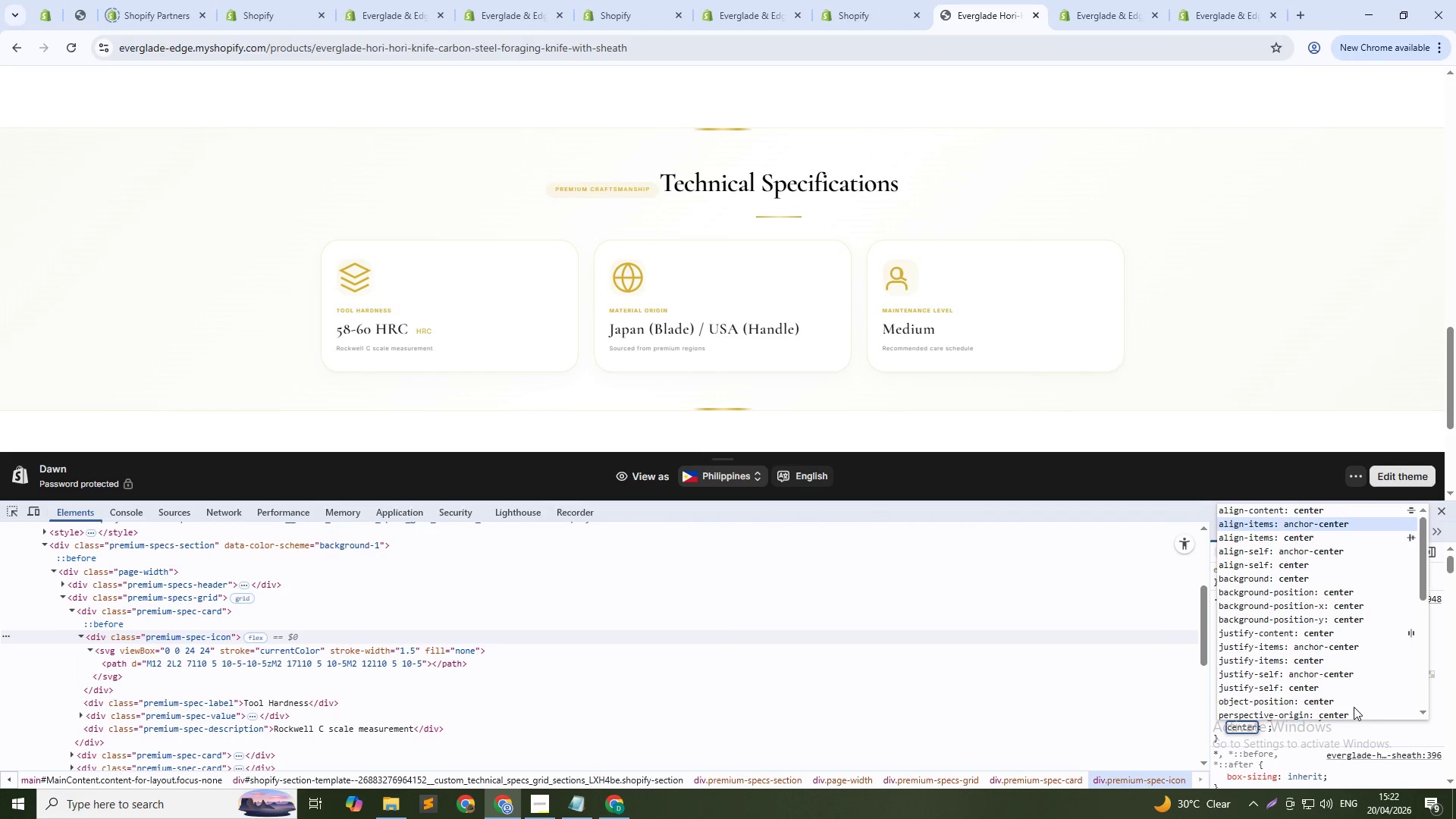 
key(ArrowDown)
 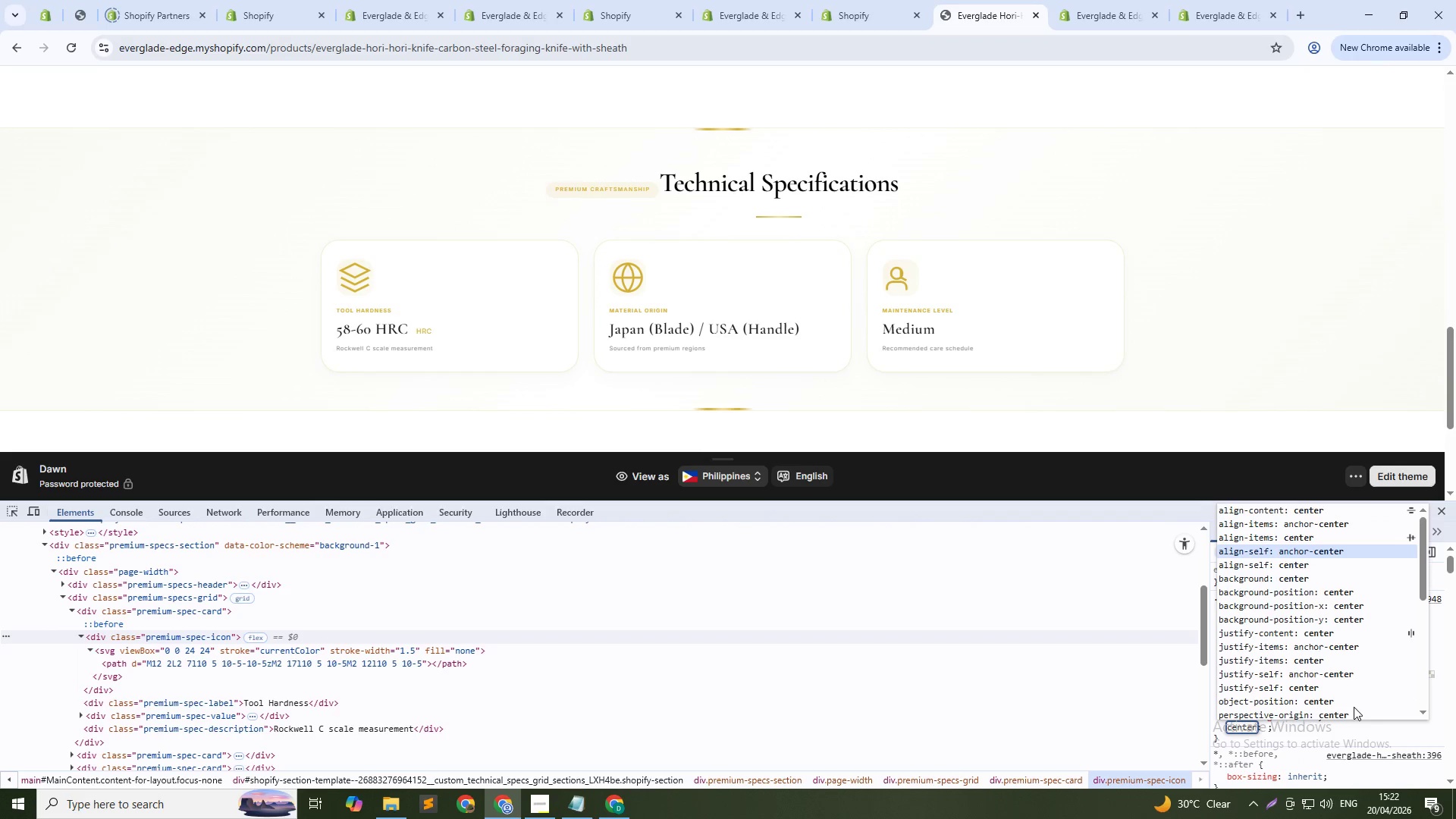 
hold_key(key=ArrowDown, duration=1.42)
 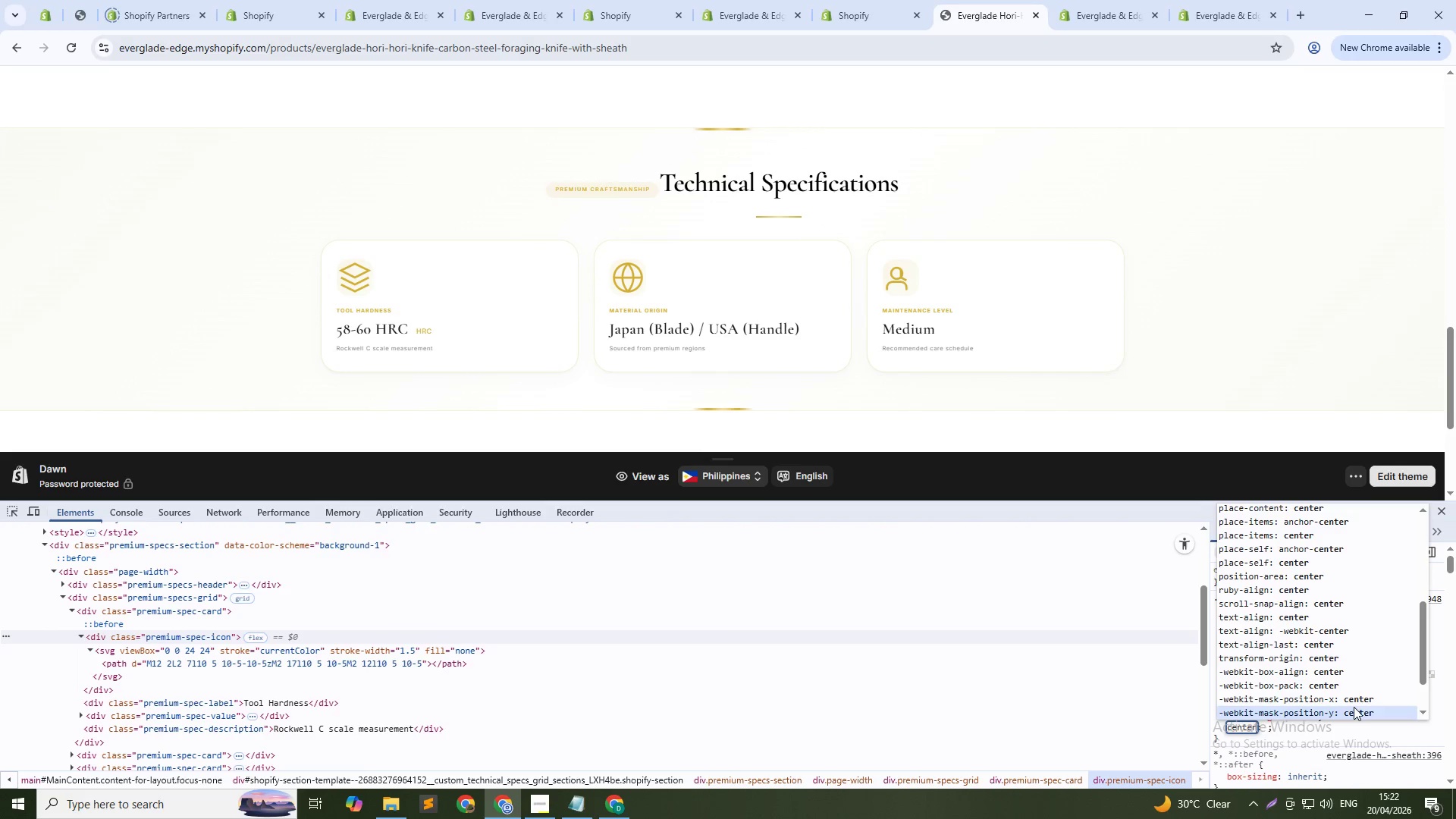 
key(ArrowUp)
 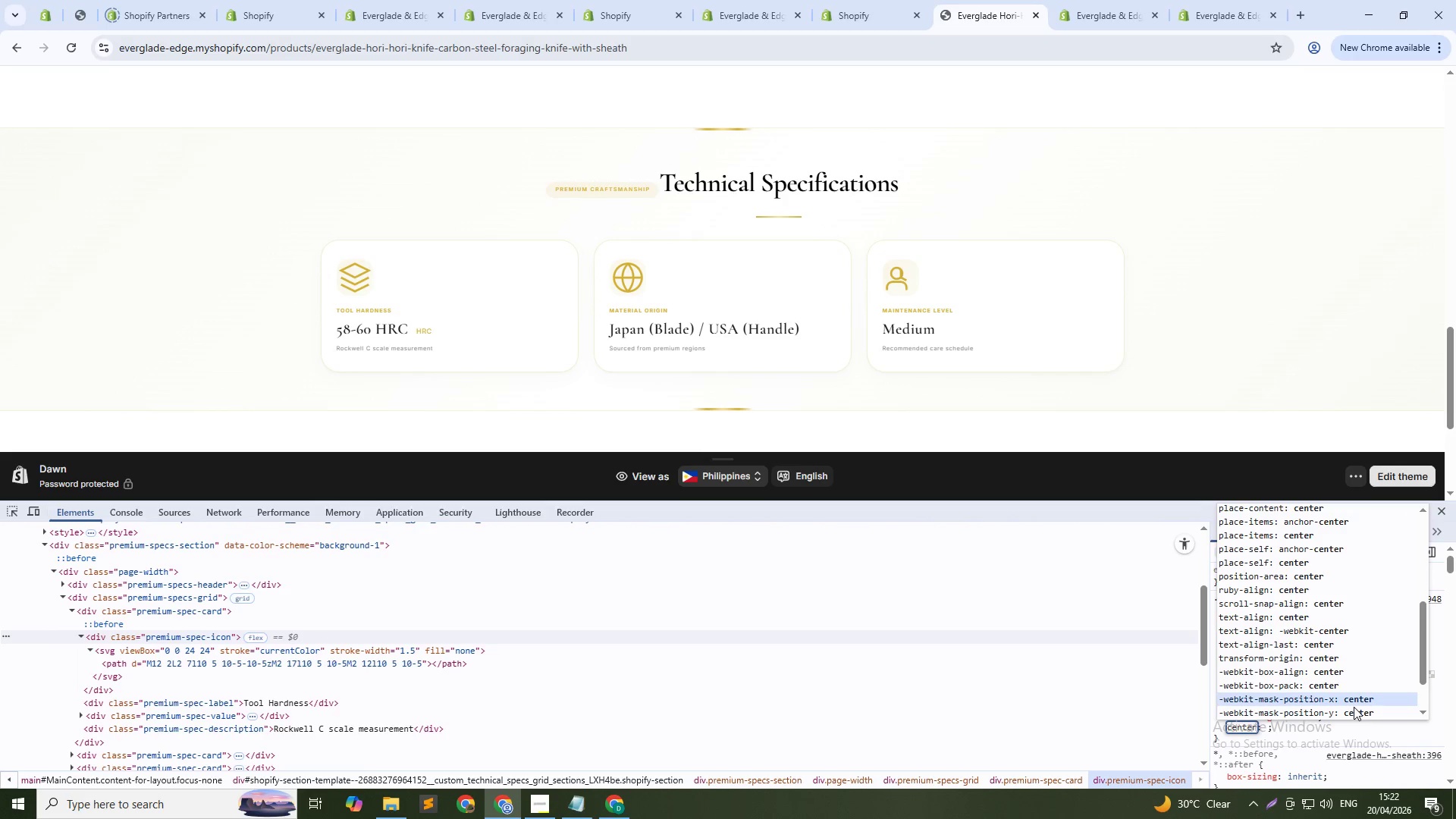 
key(ArrowUp)
 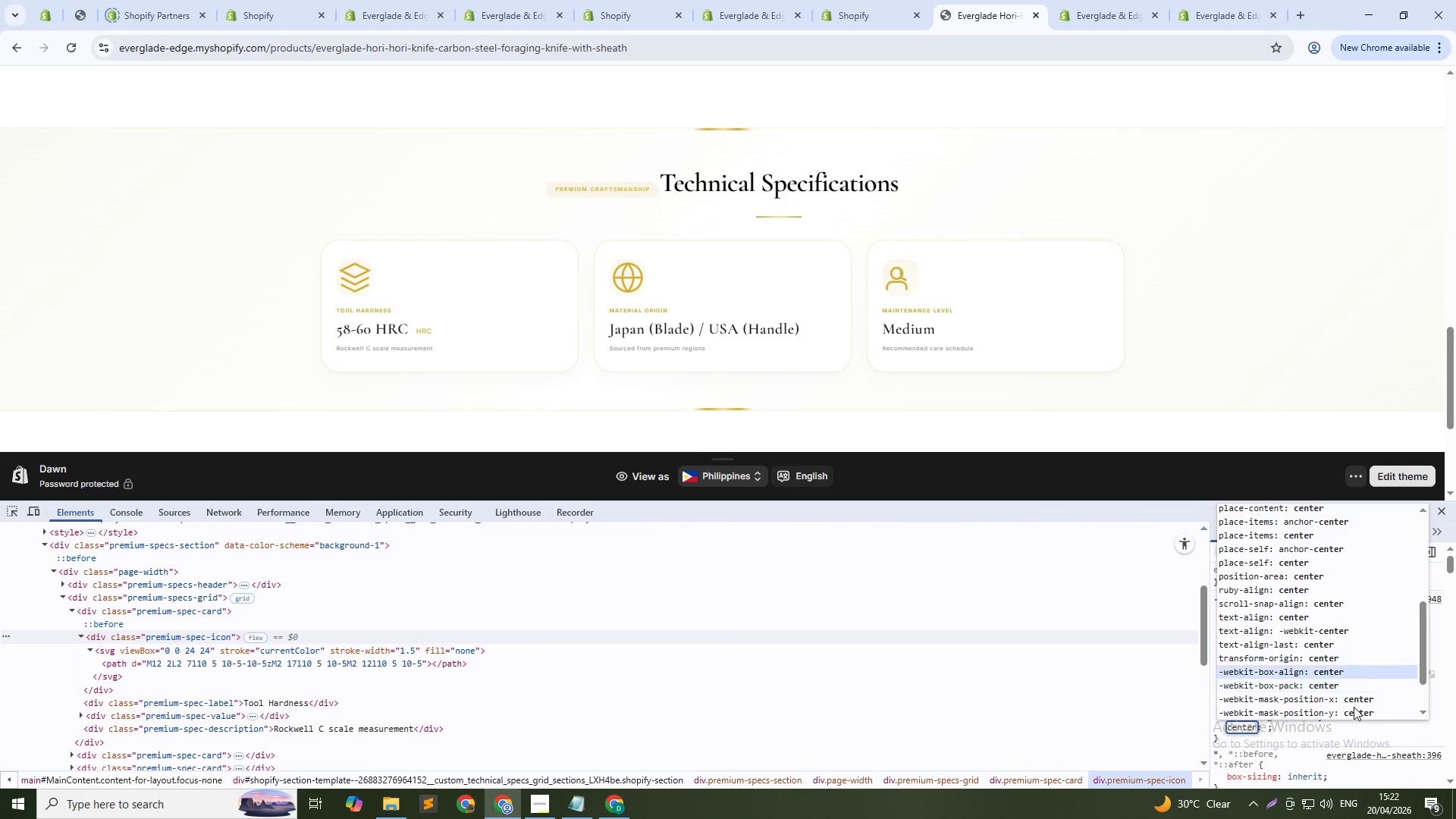 
hold_key(key=ArrowUp, duration=0.78)
 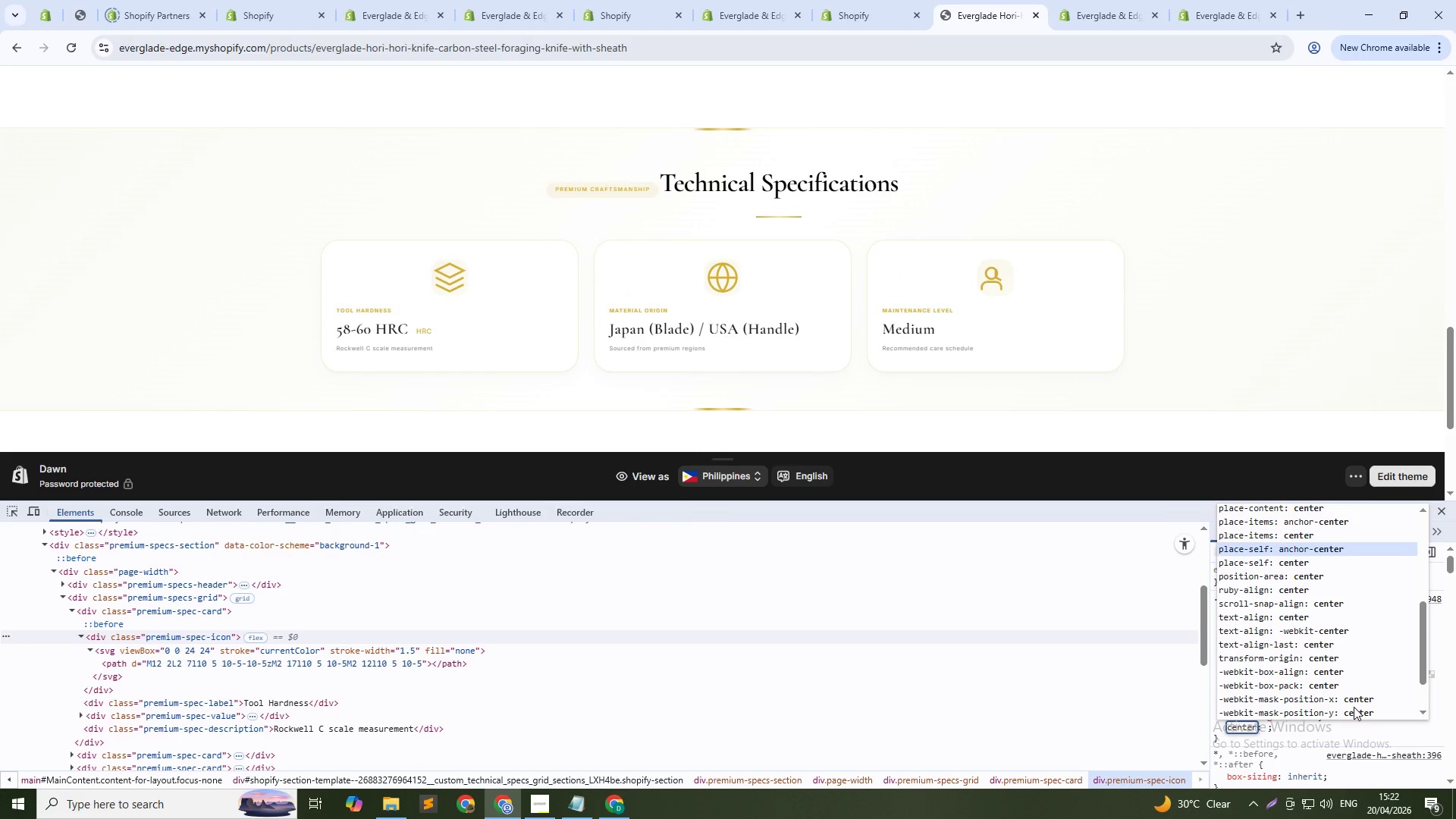 
key(ArrowUp)
 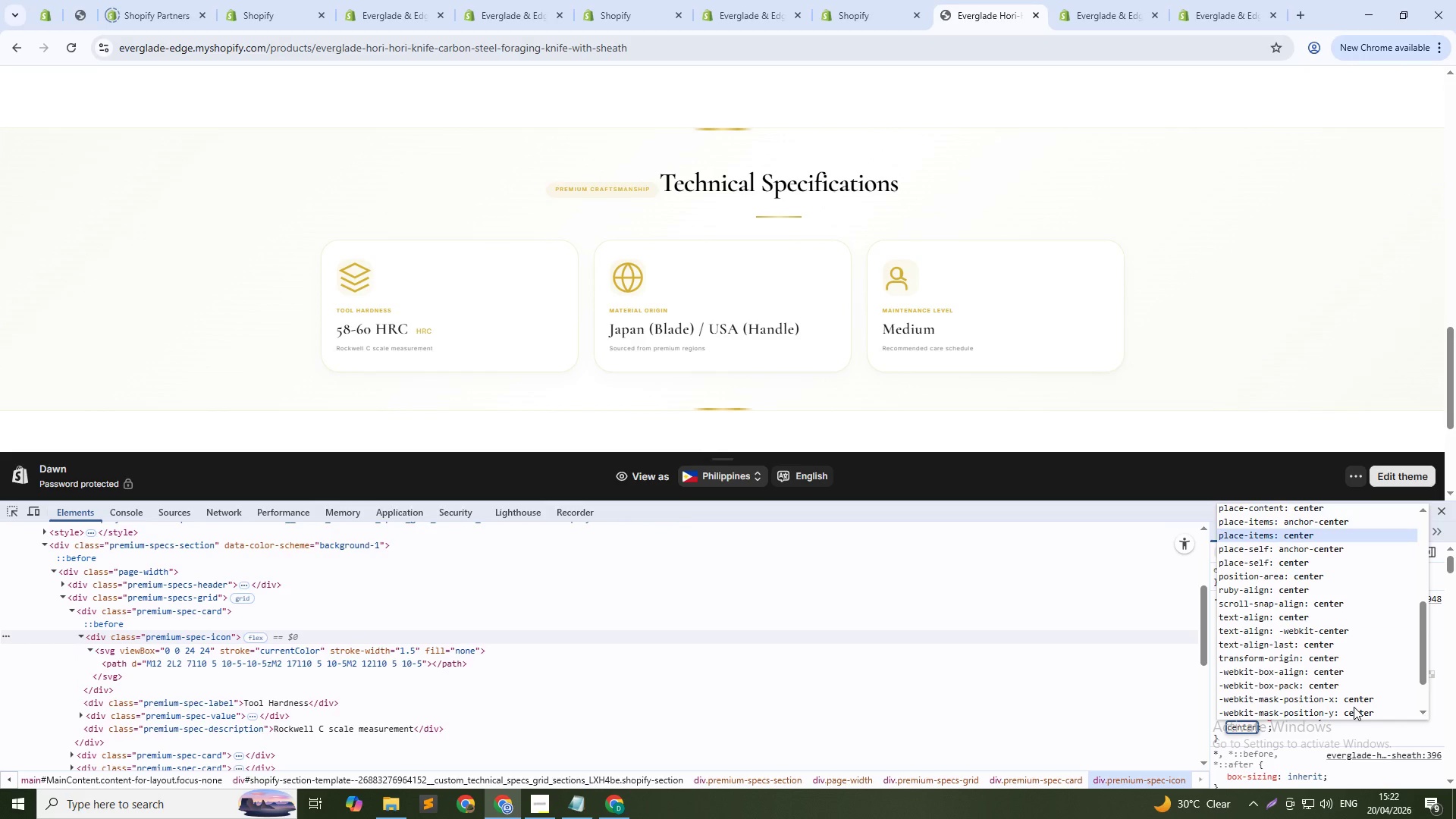 
key(ArrowUp)
 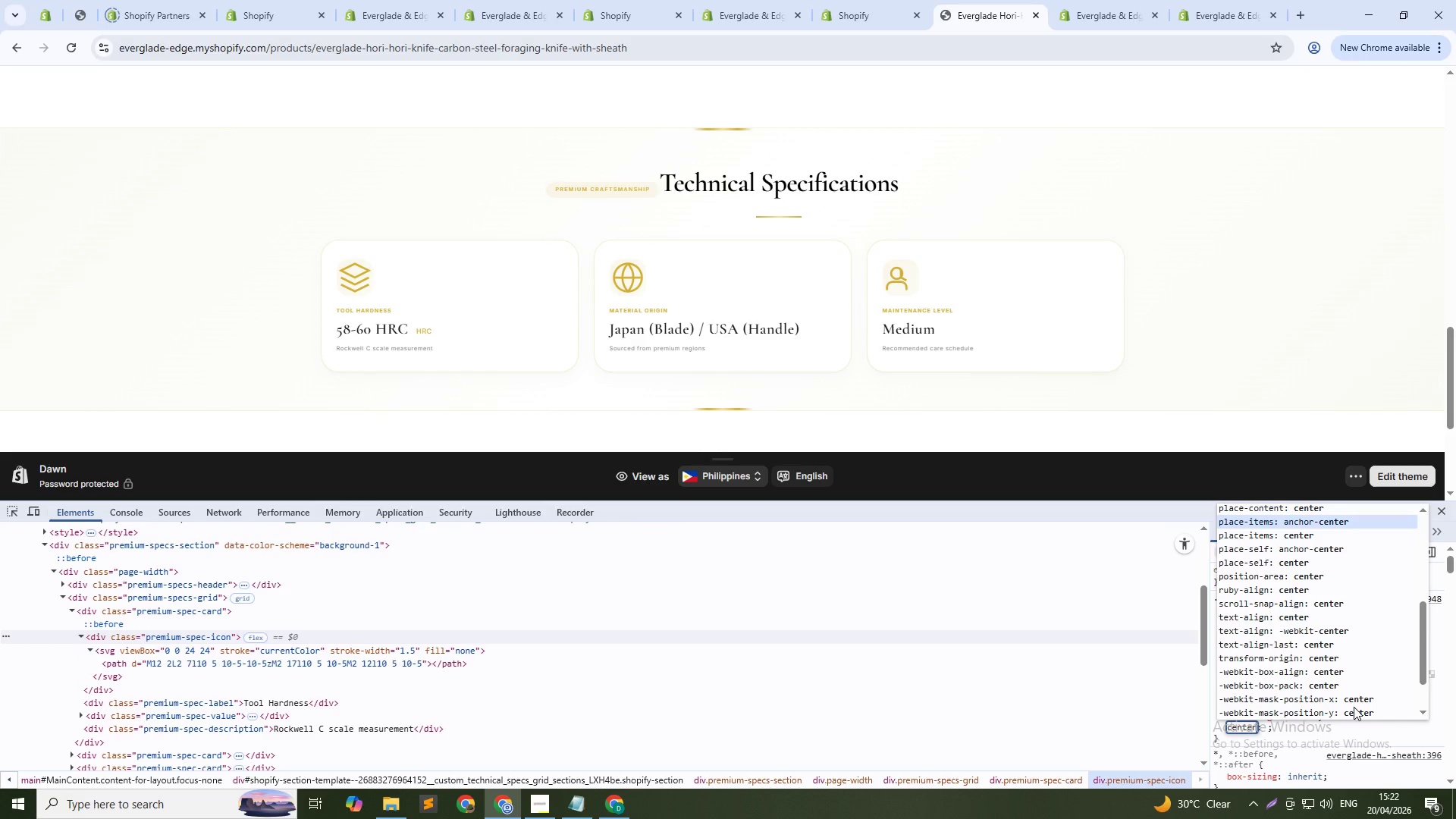 
key(ArrowDown)
 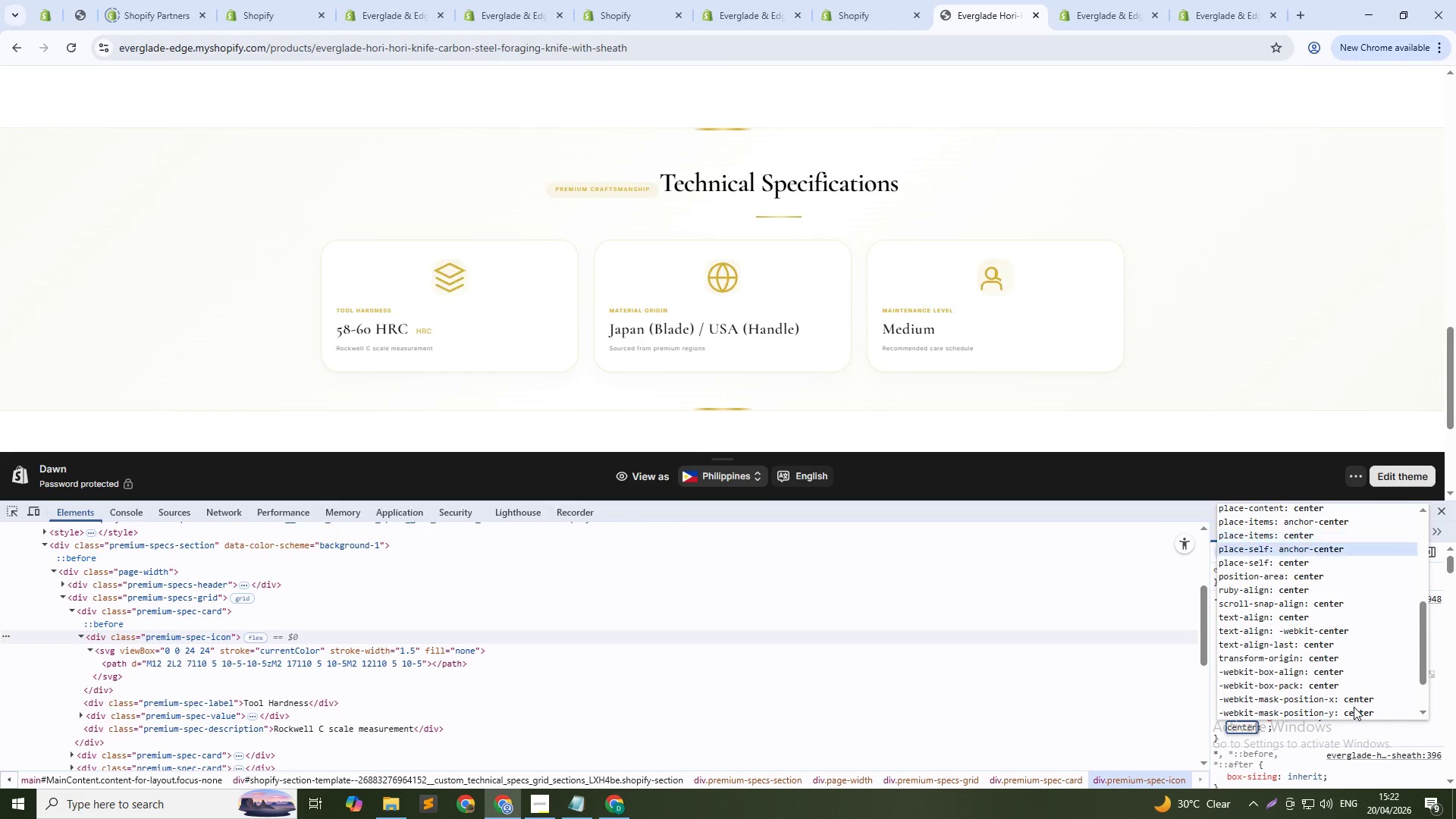 
key(ArrowDown)
 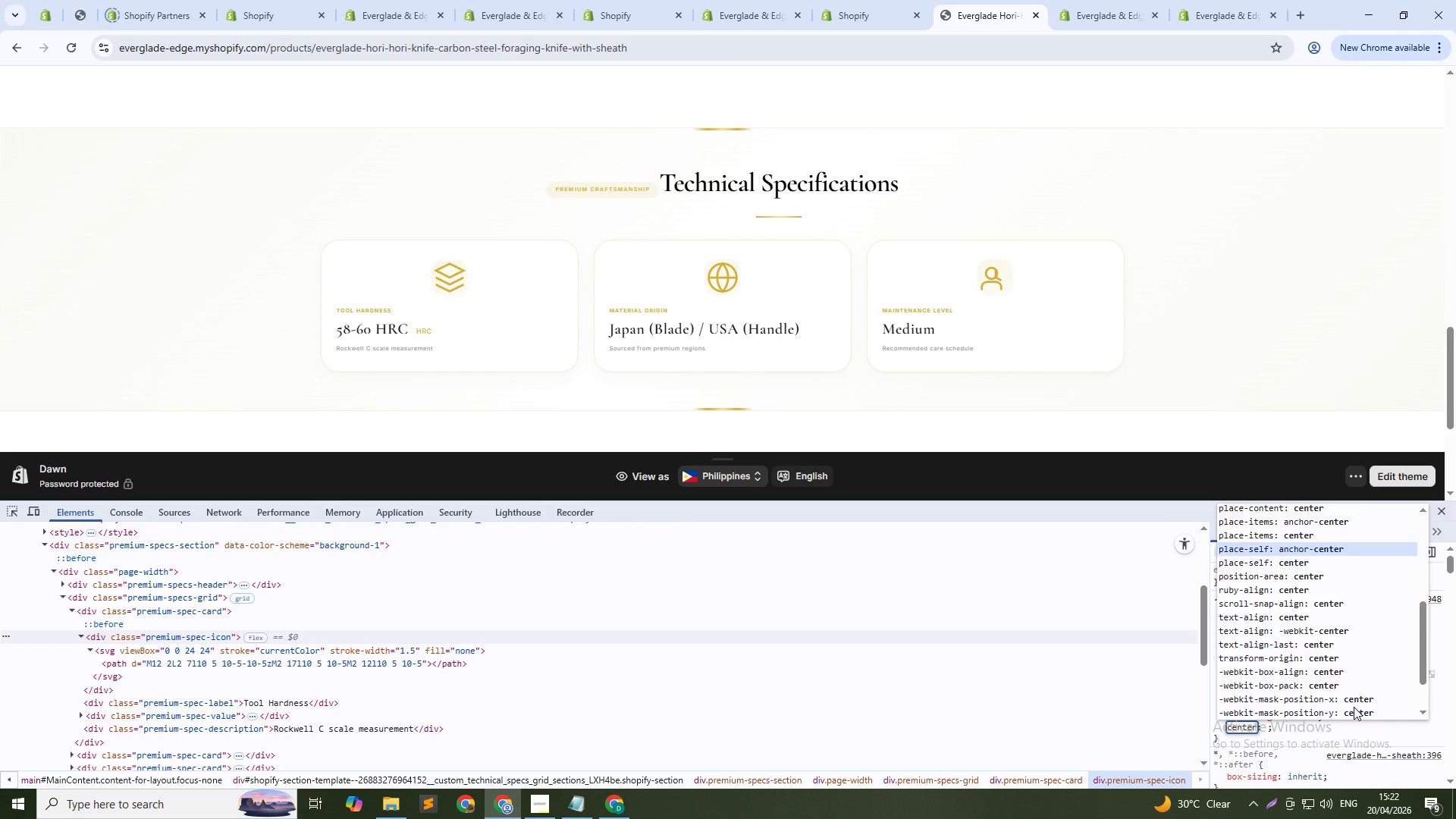 
key(NumpadEnter)
 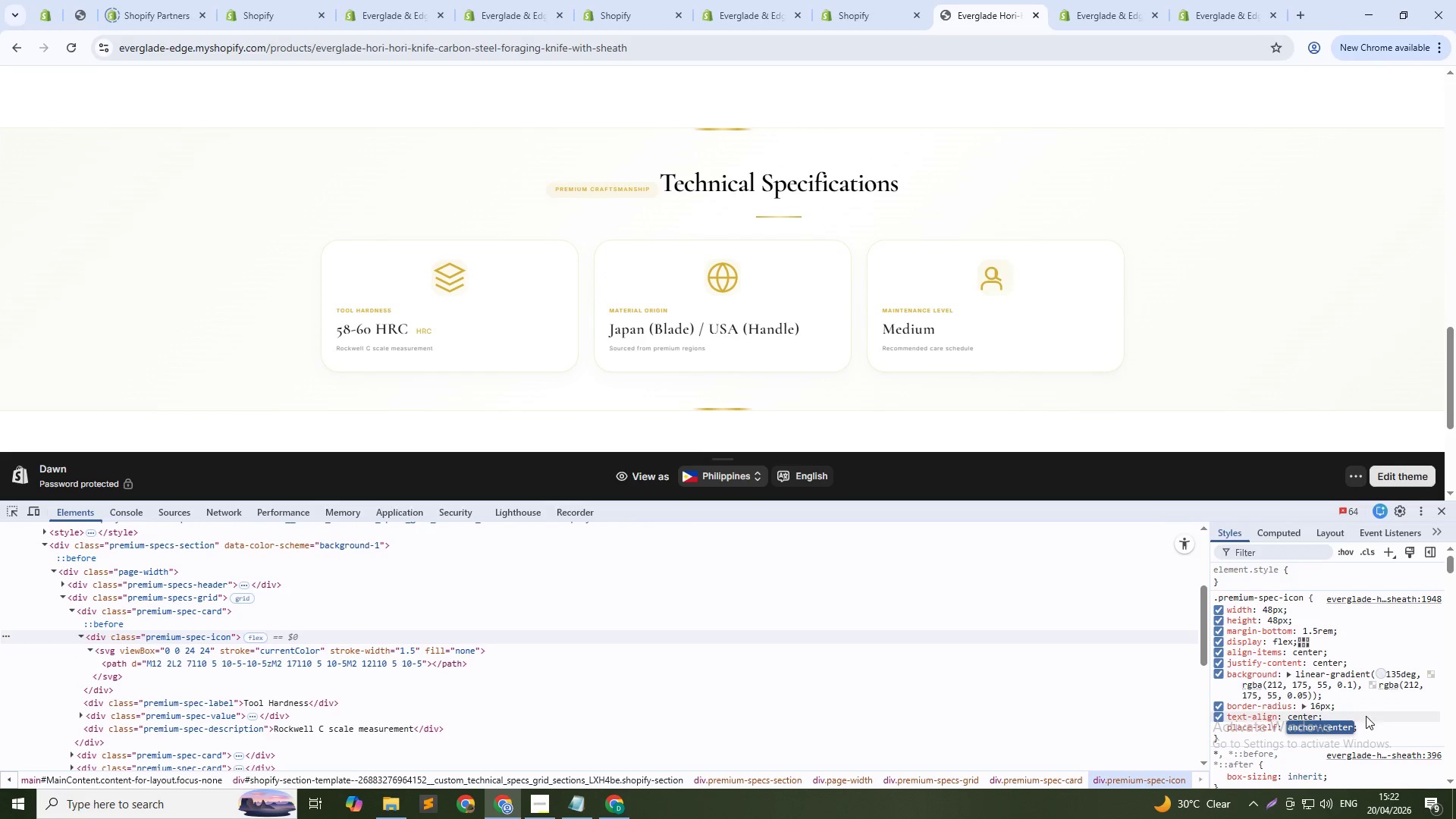 
left_click([1376, 721])
 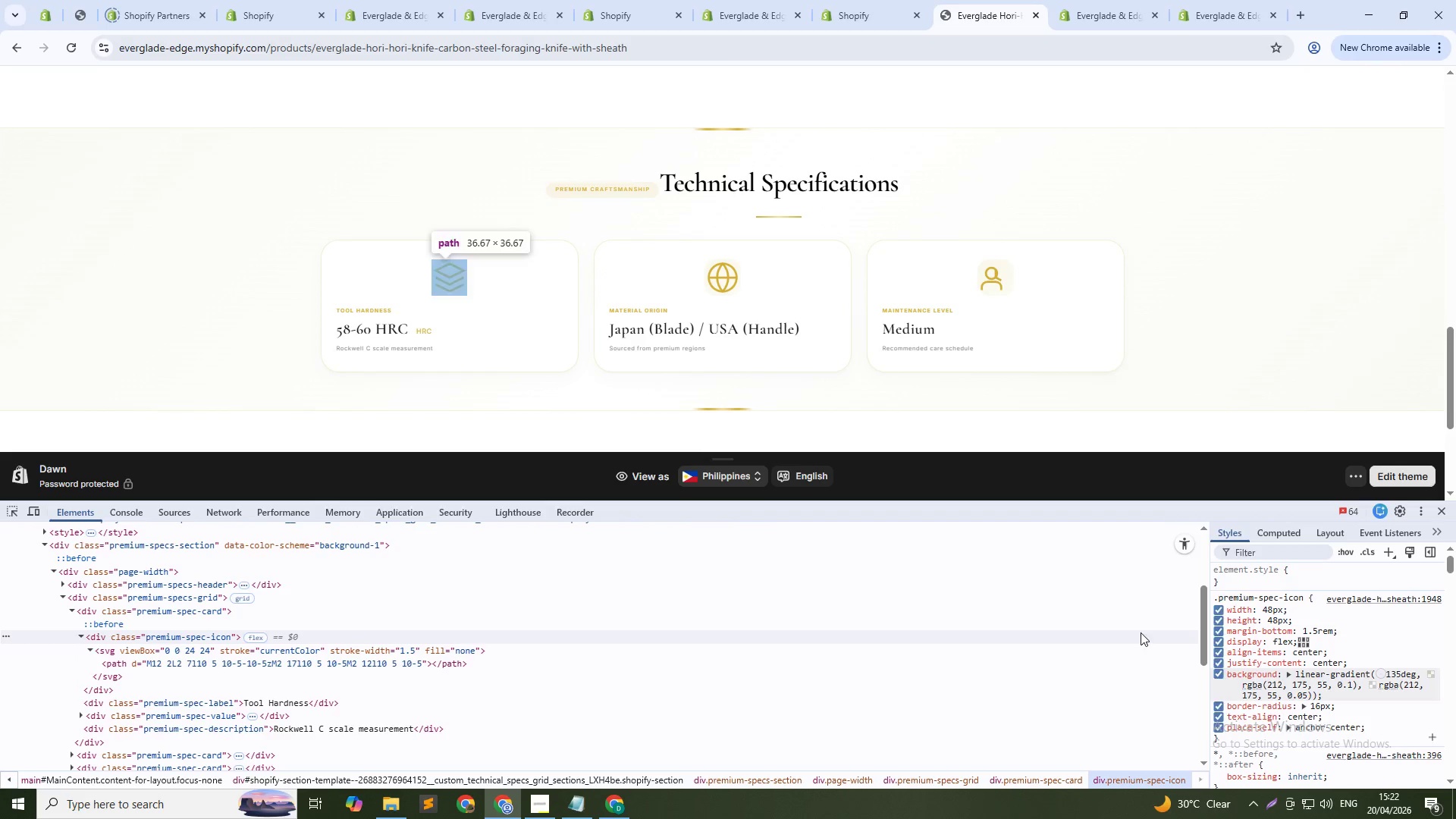 
key(Control+Shift+C)
 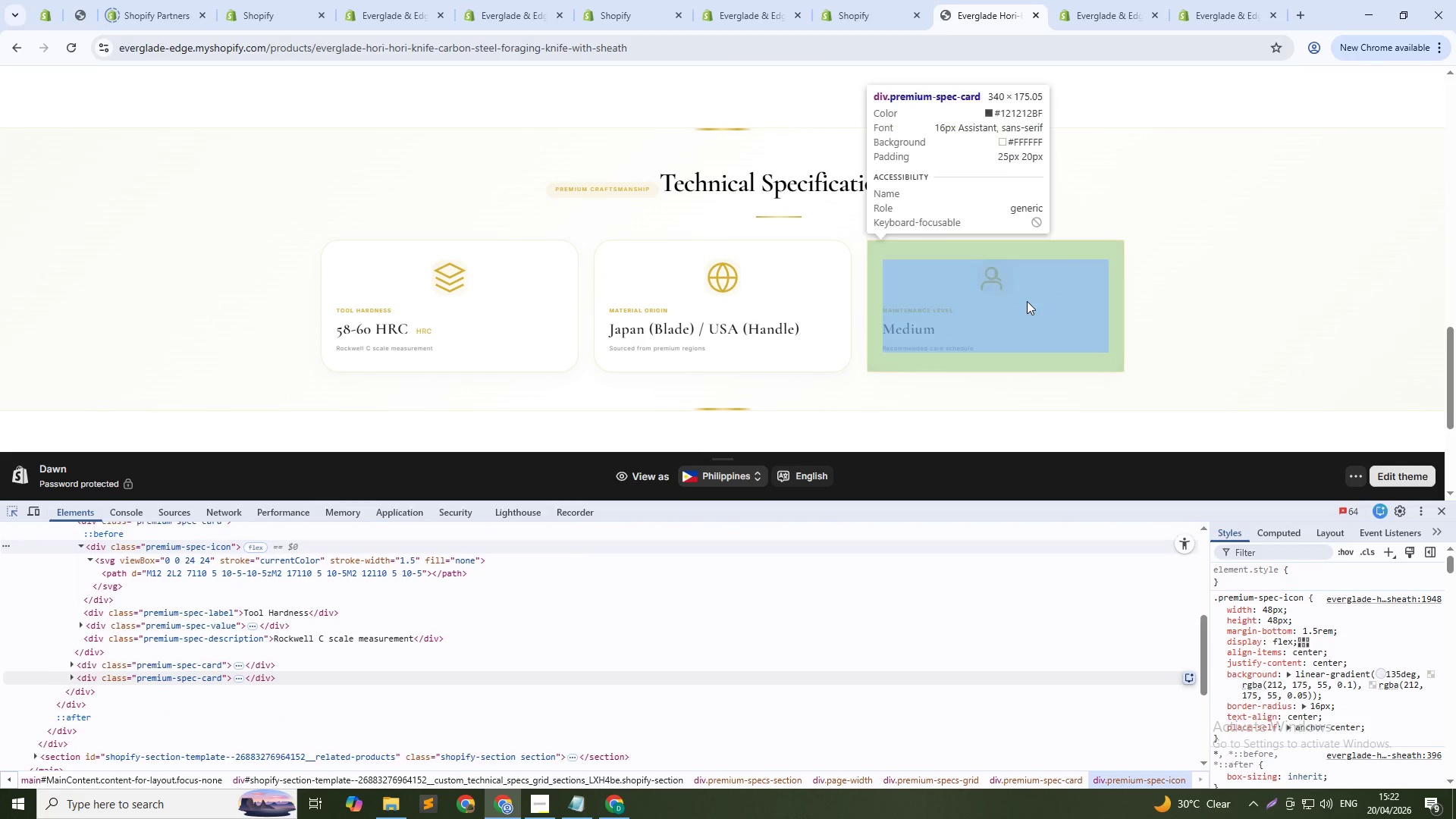 
left_click([1028, 299])
 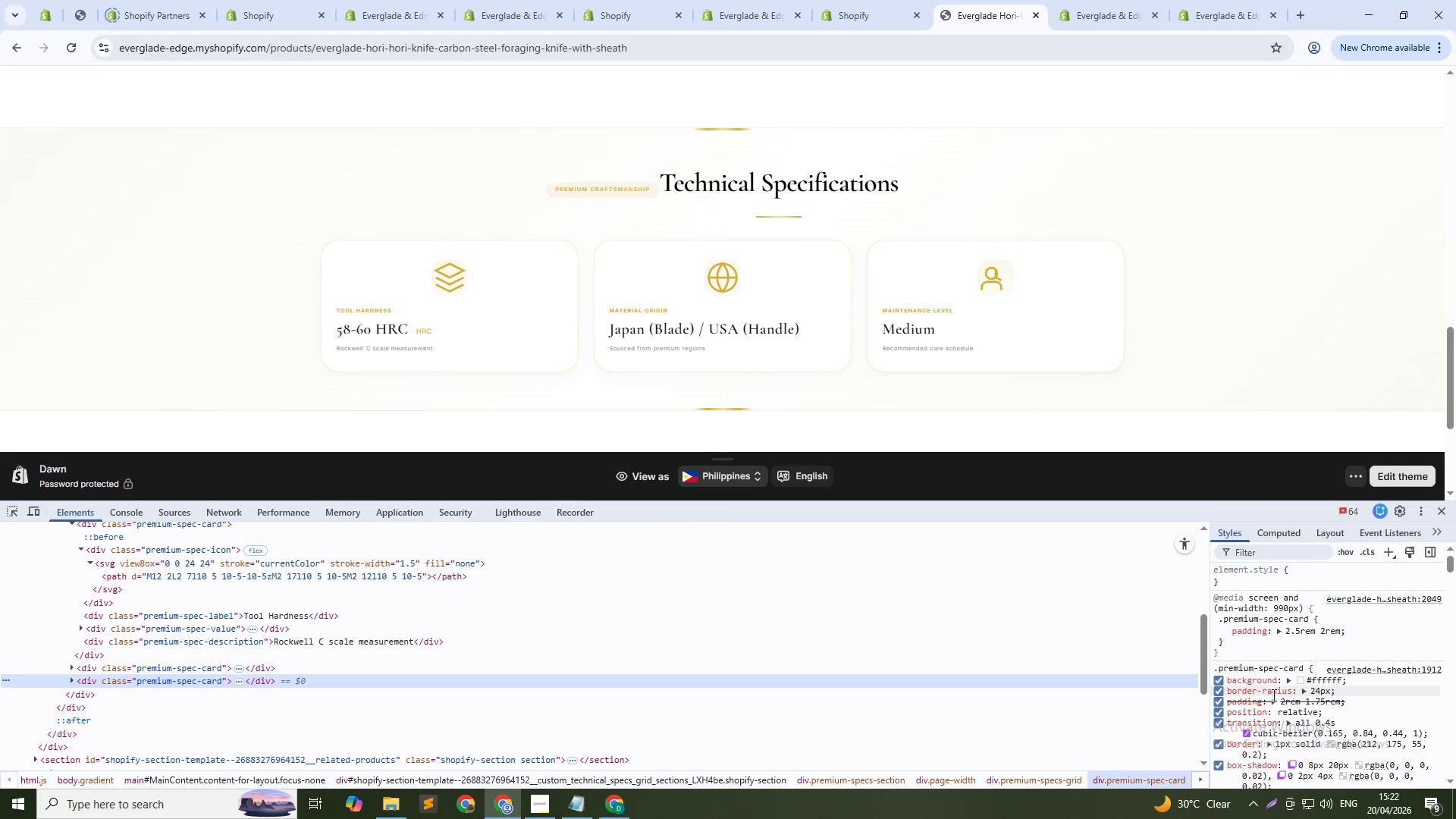 
left_click([1294, 646])
 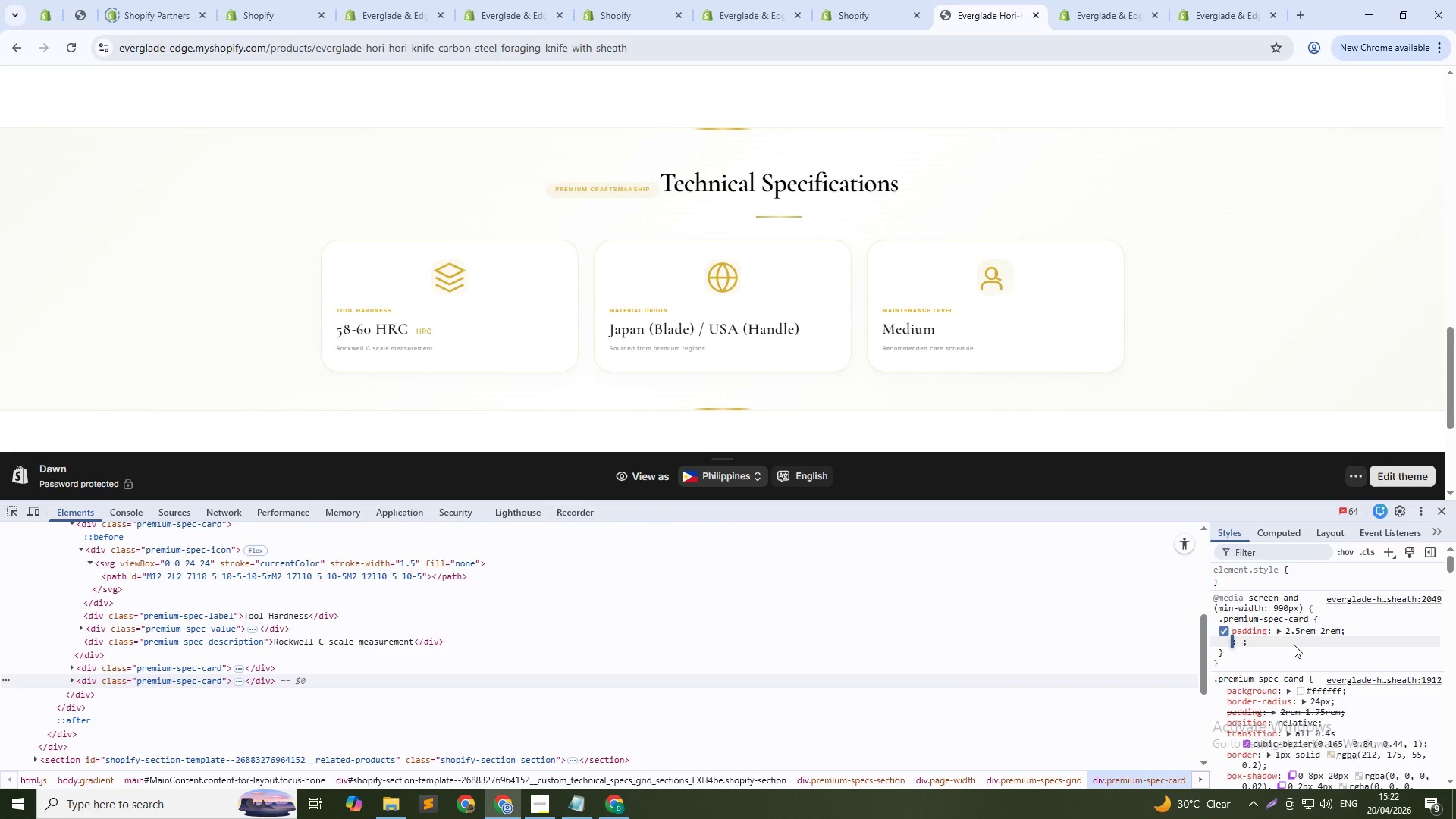 
type(te)
key(NumpadEnter)
type(ce)
key(NumpadEnter)
 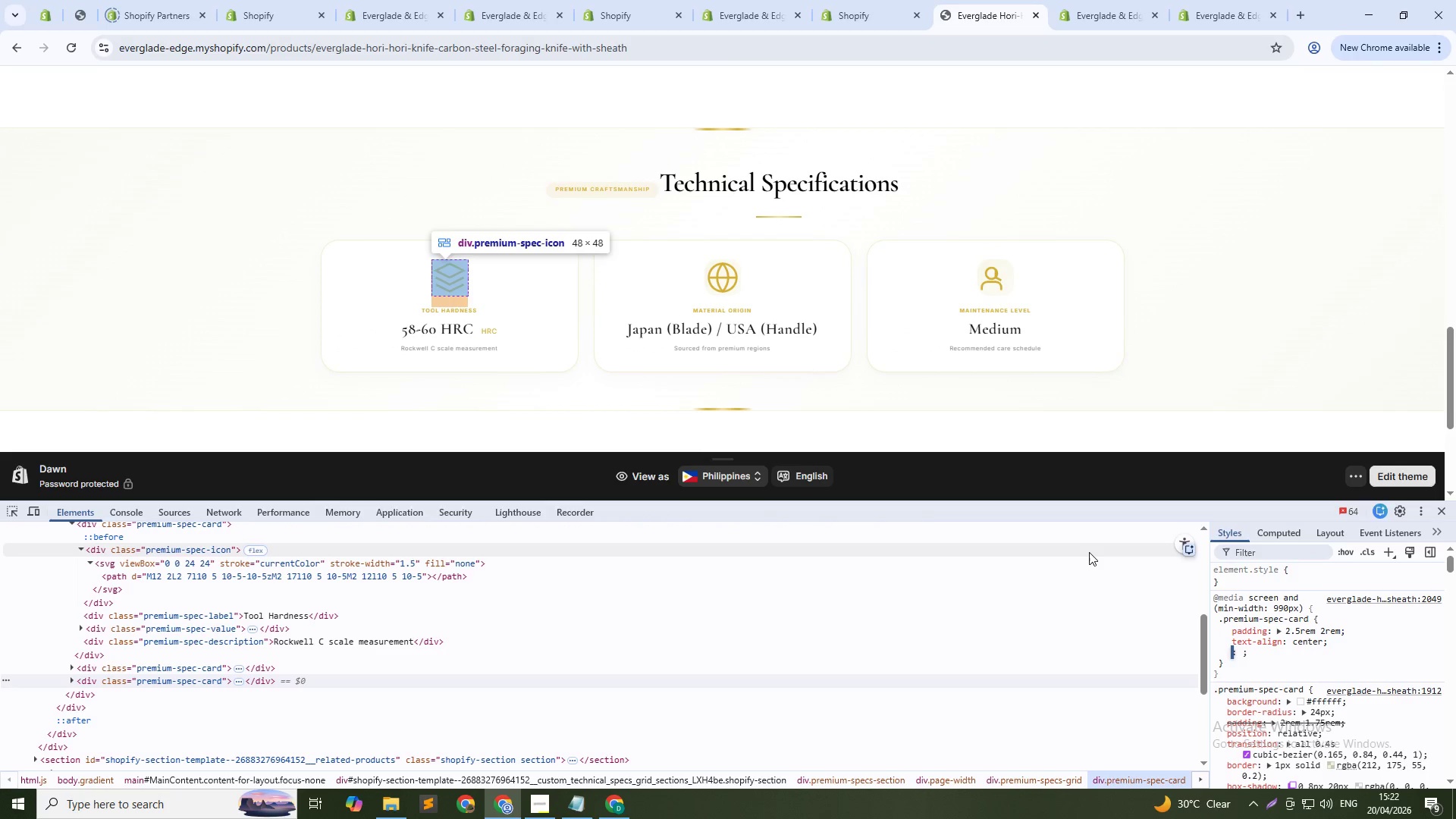 
key(Alt+Tab)
 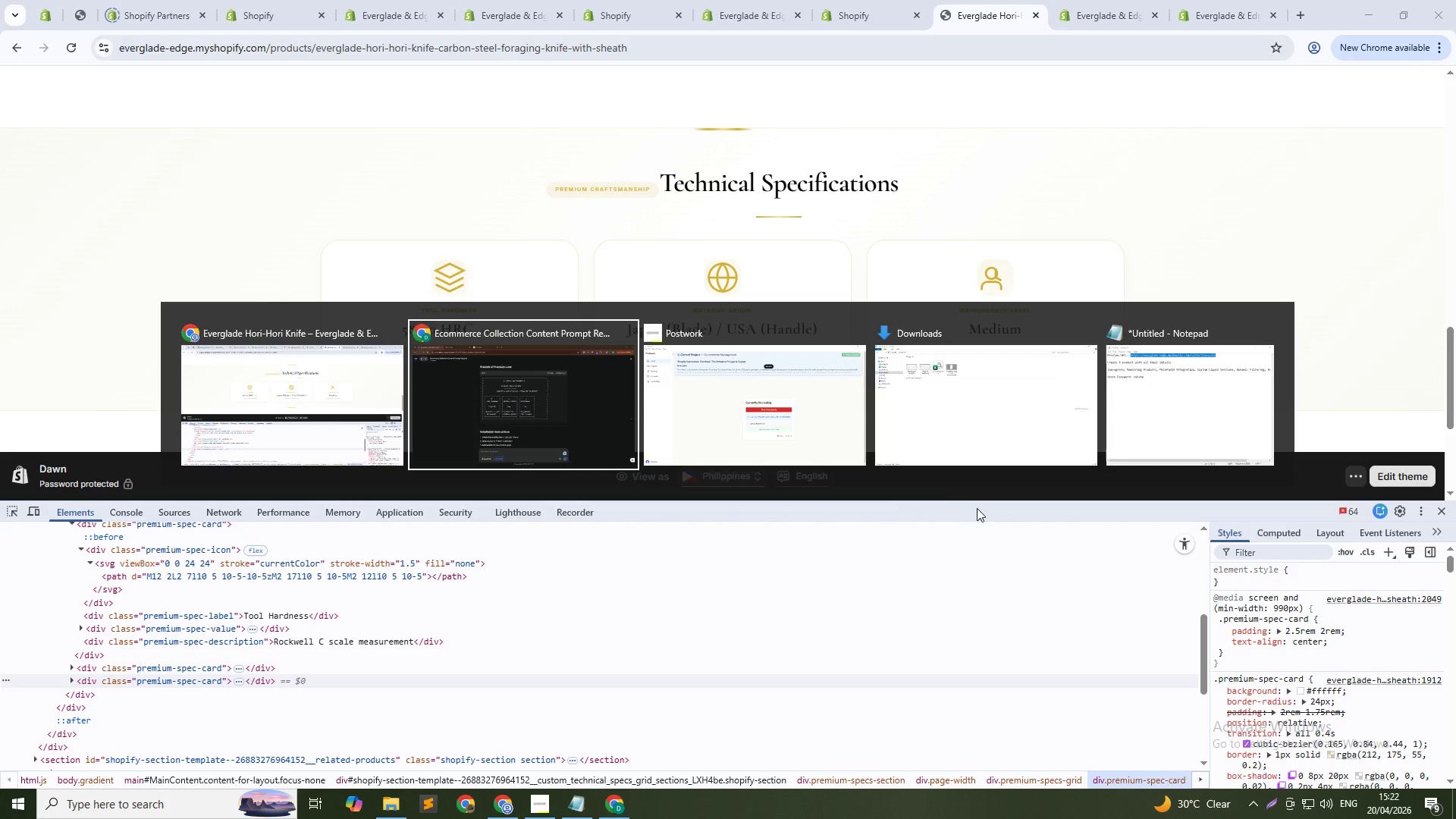 
key(Alt+Tab)